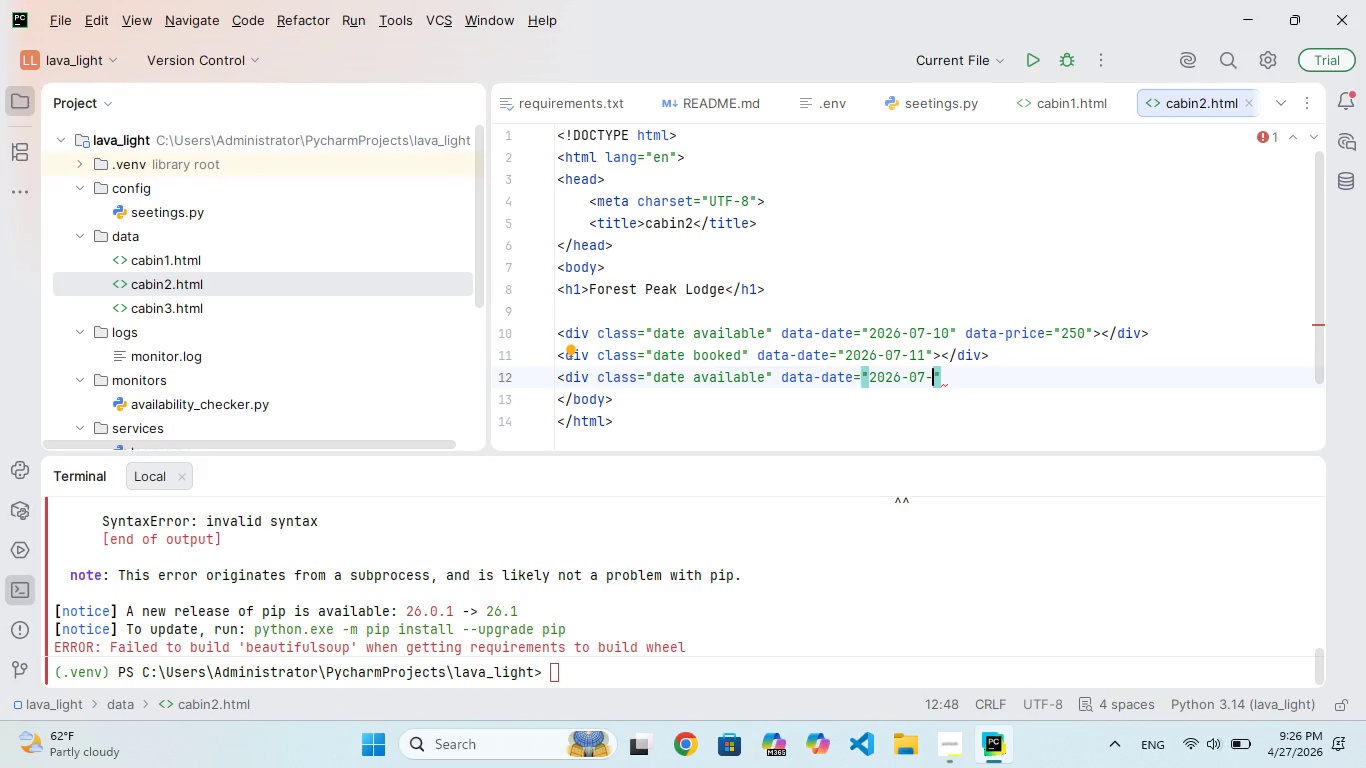 
type(15)
 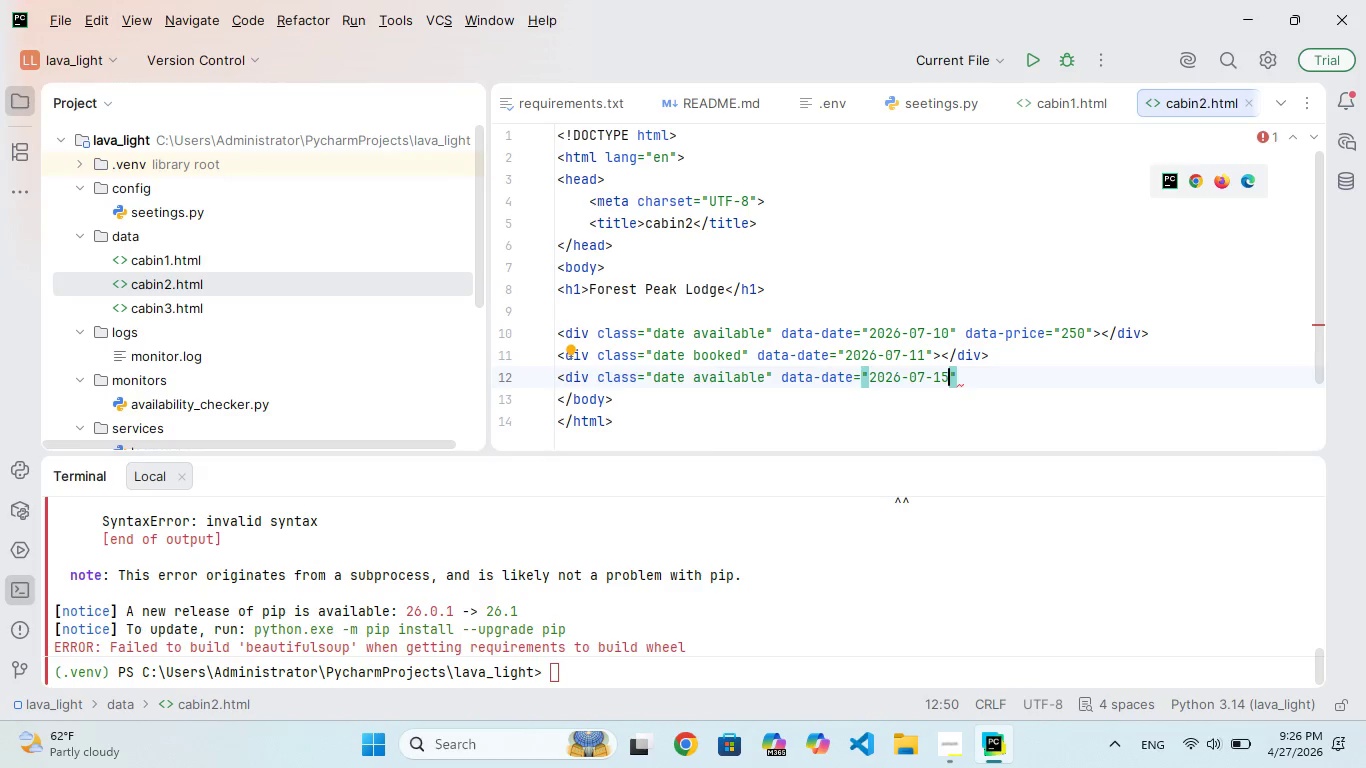 
key(ArrowRight)
 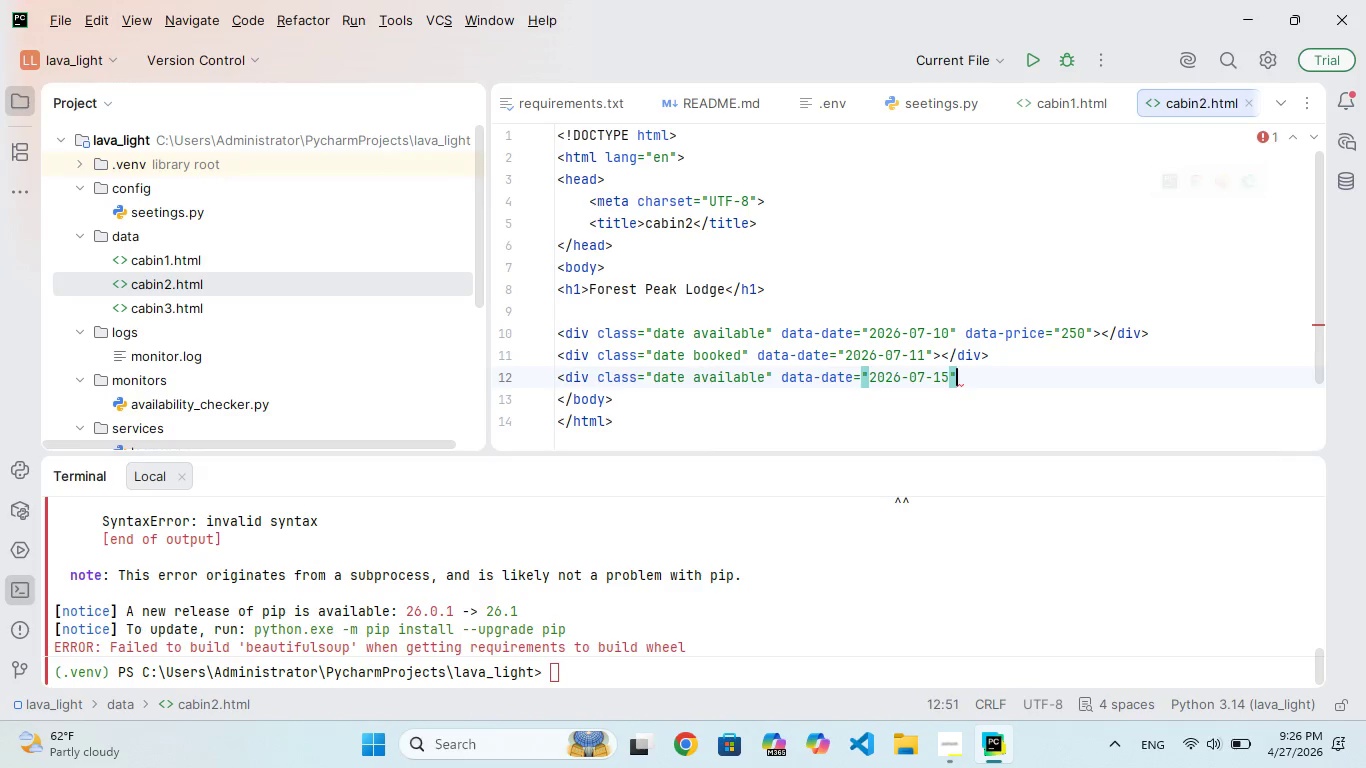 
key(Space)
 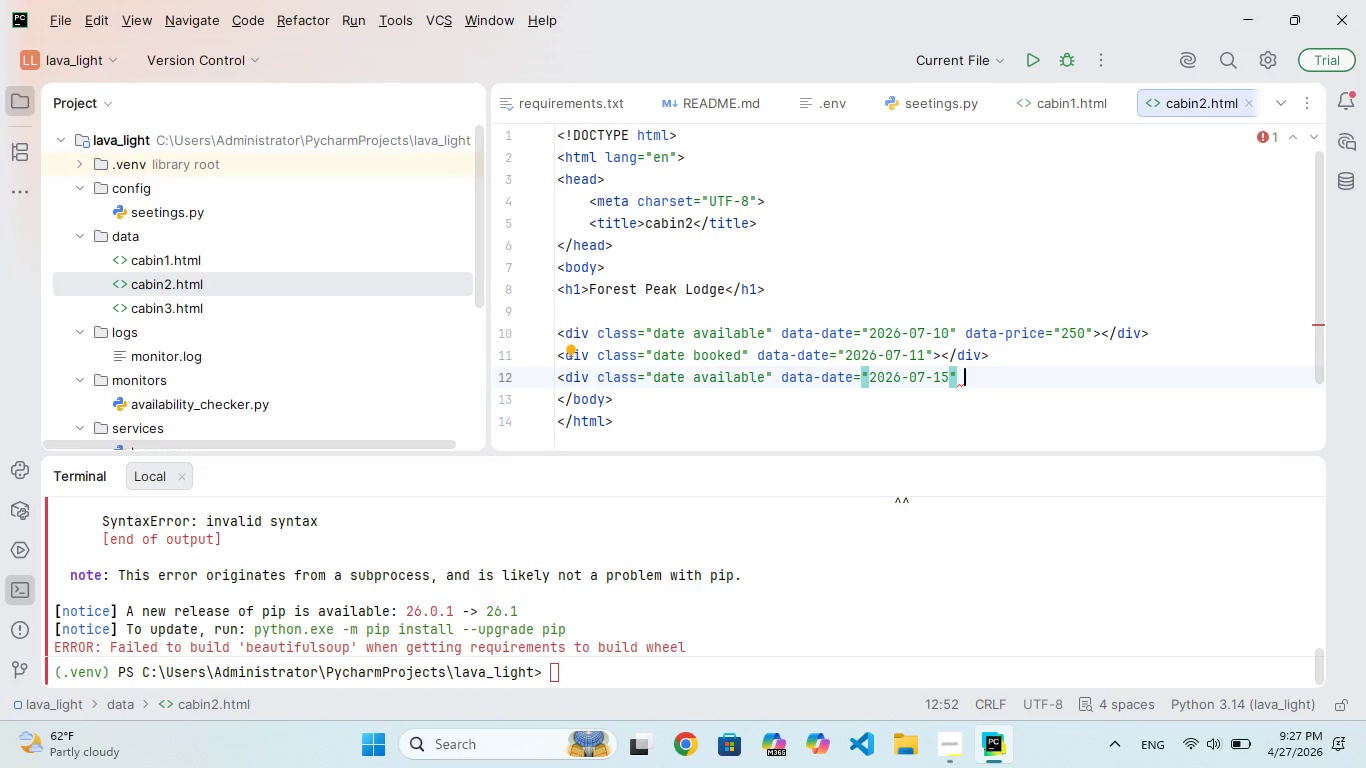 
wait(6.77)
 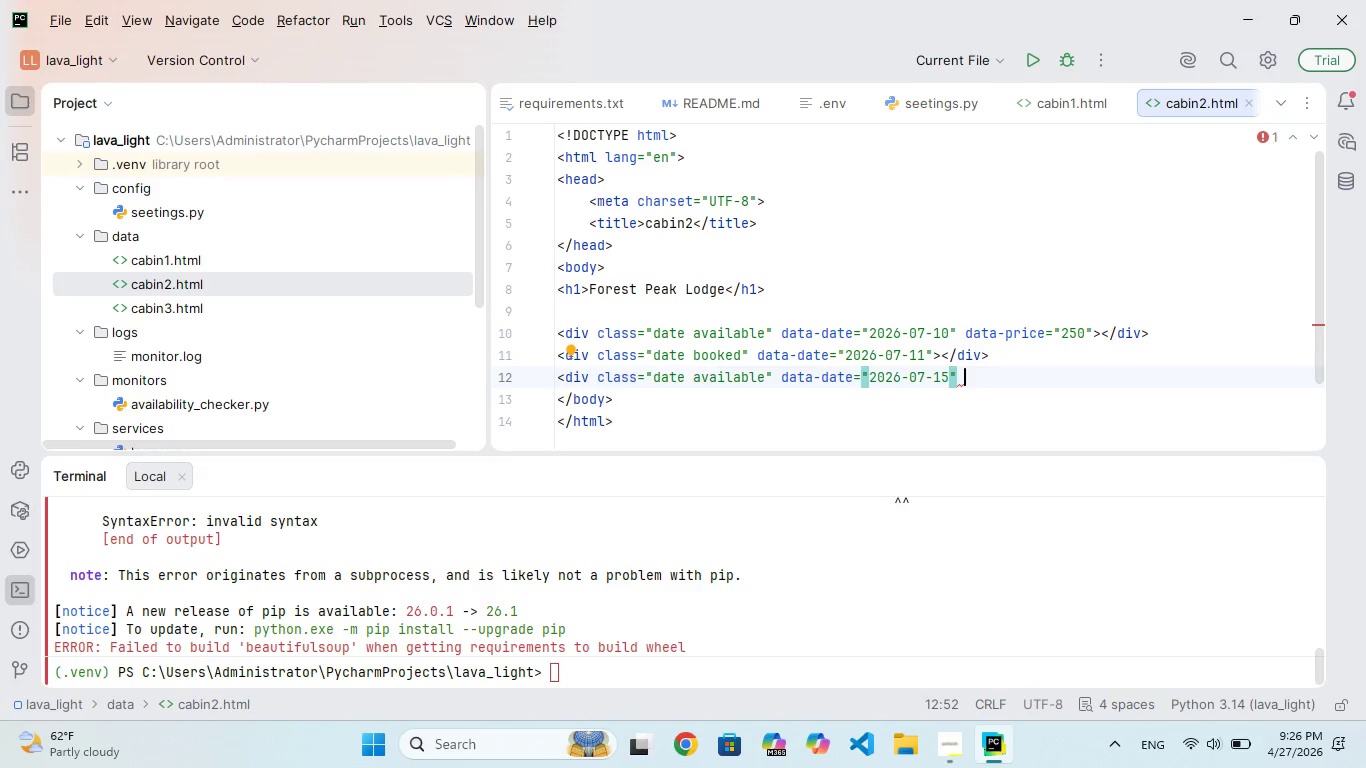 
type(dta-pie)
 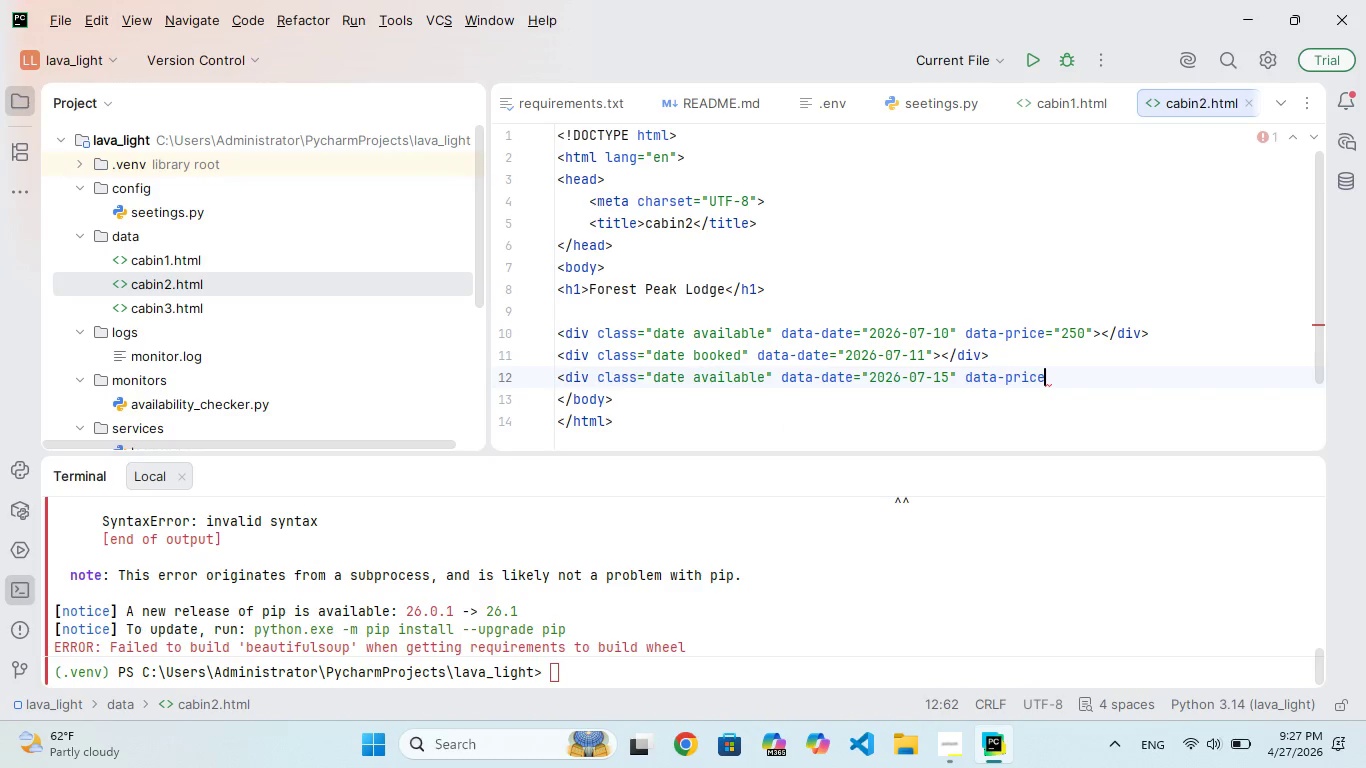 
hold_key(key=R, duration=0.31)
 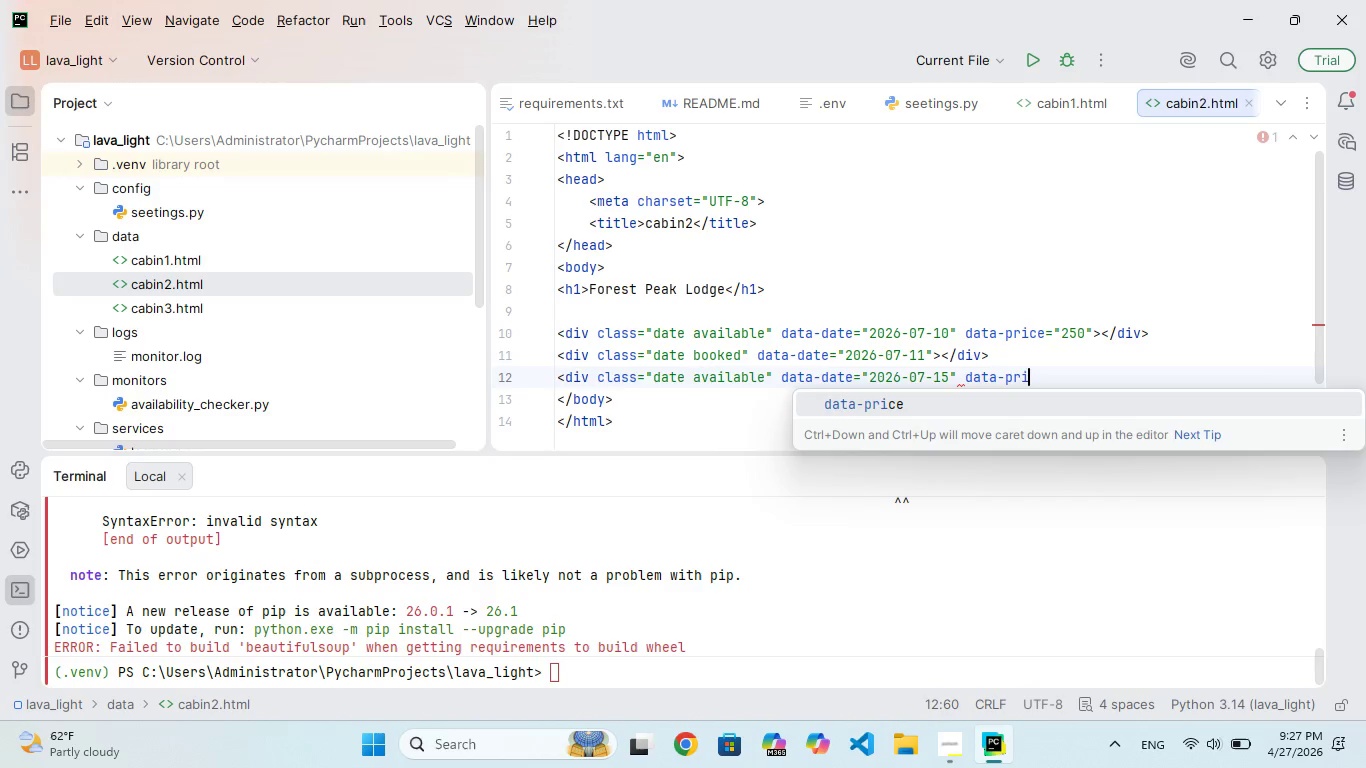 
hold_key(key=C, duration=0.44)
 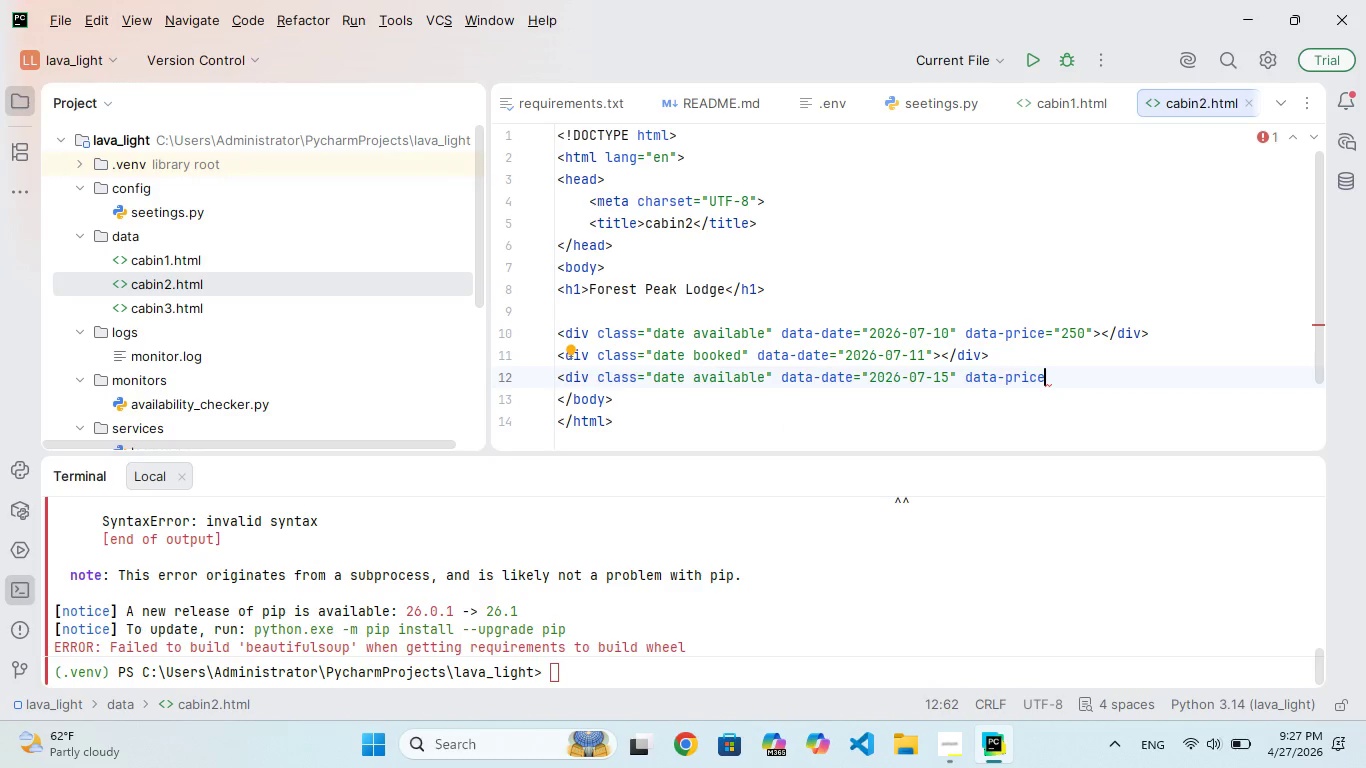 
type(=220)
 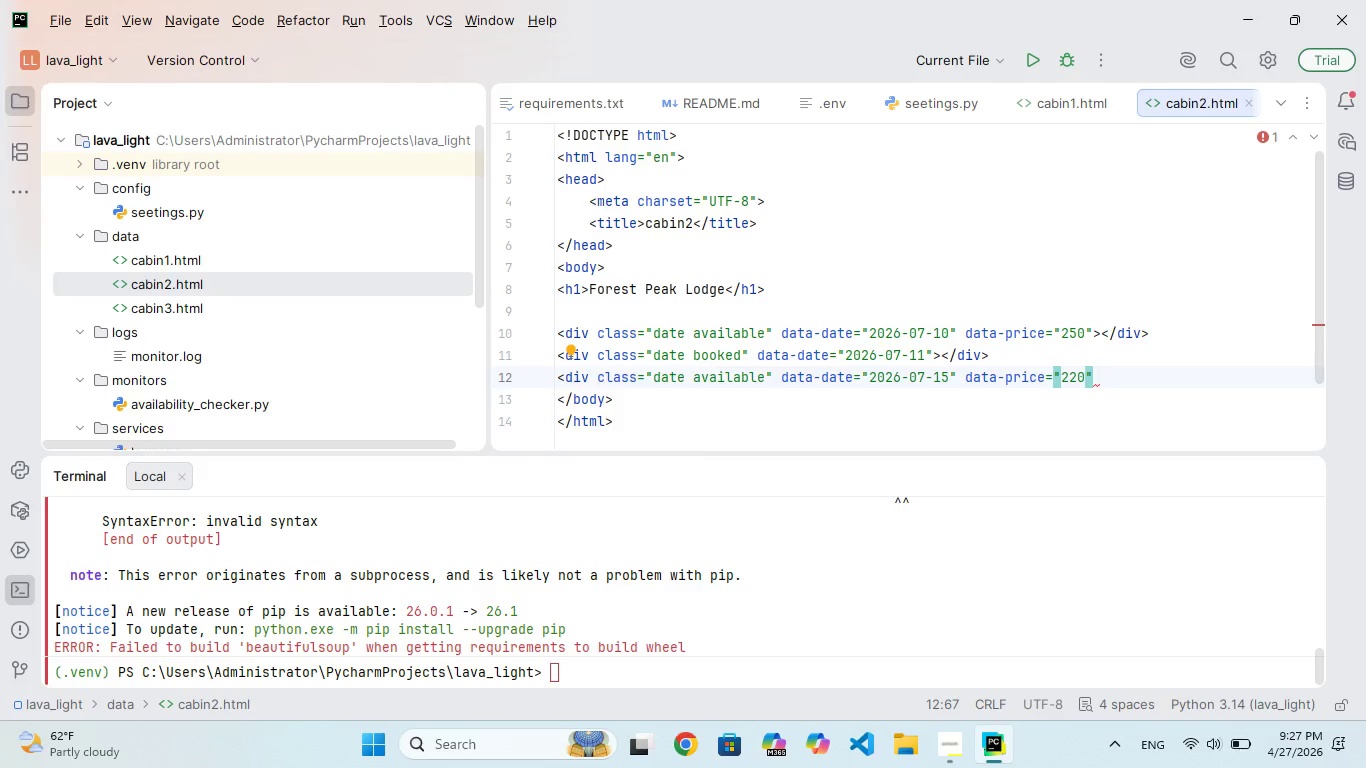 
key(ArrowRight)
 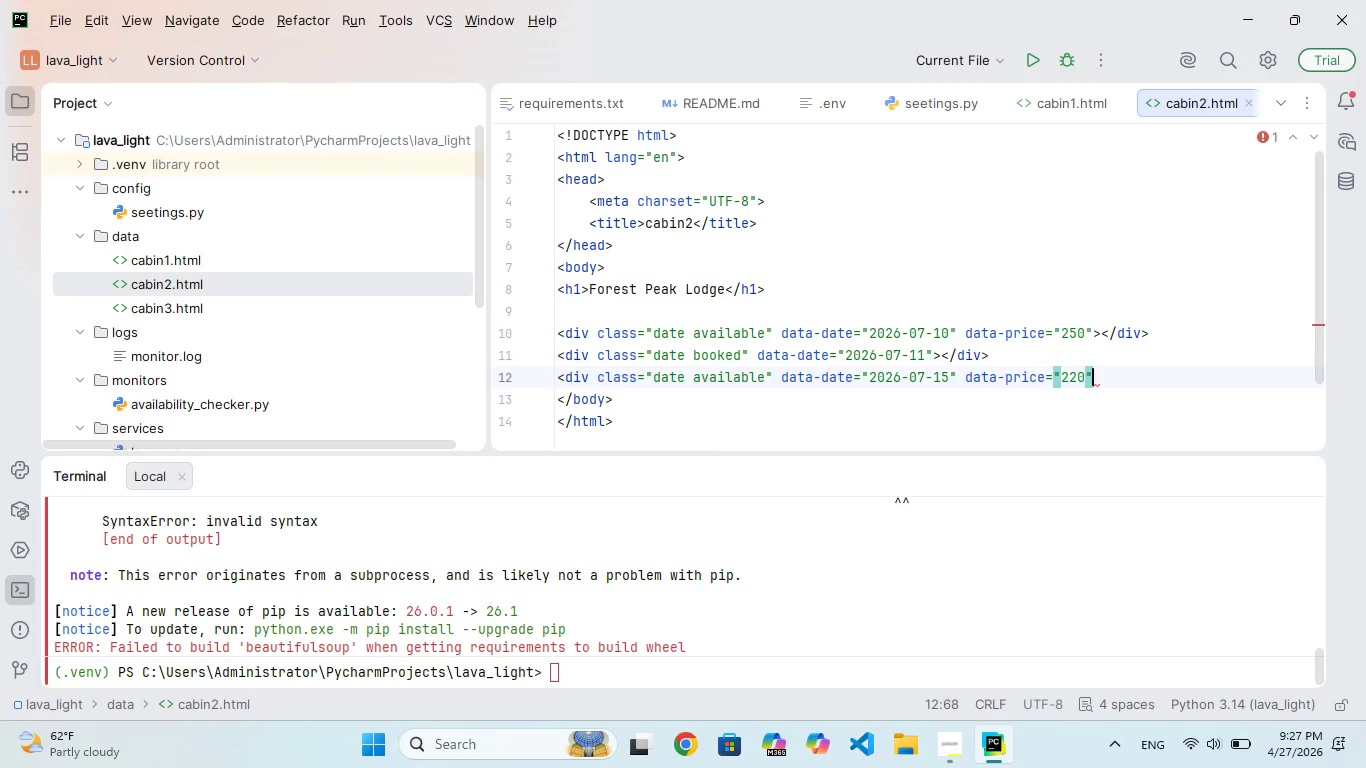 
key(Shift+Period)
 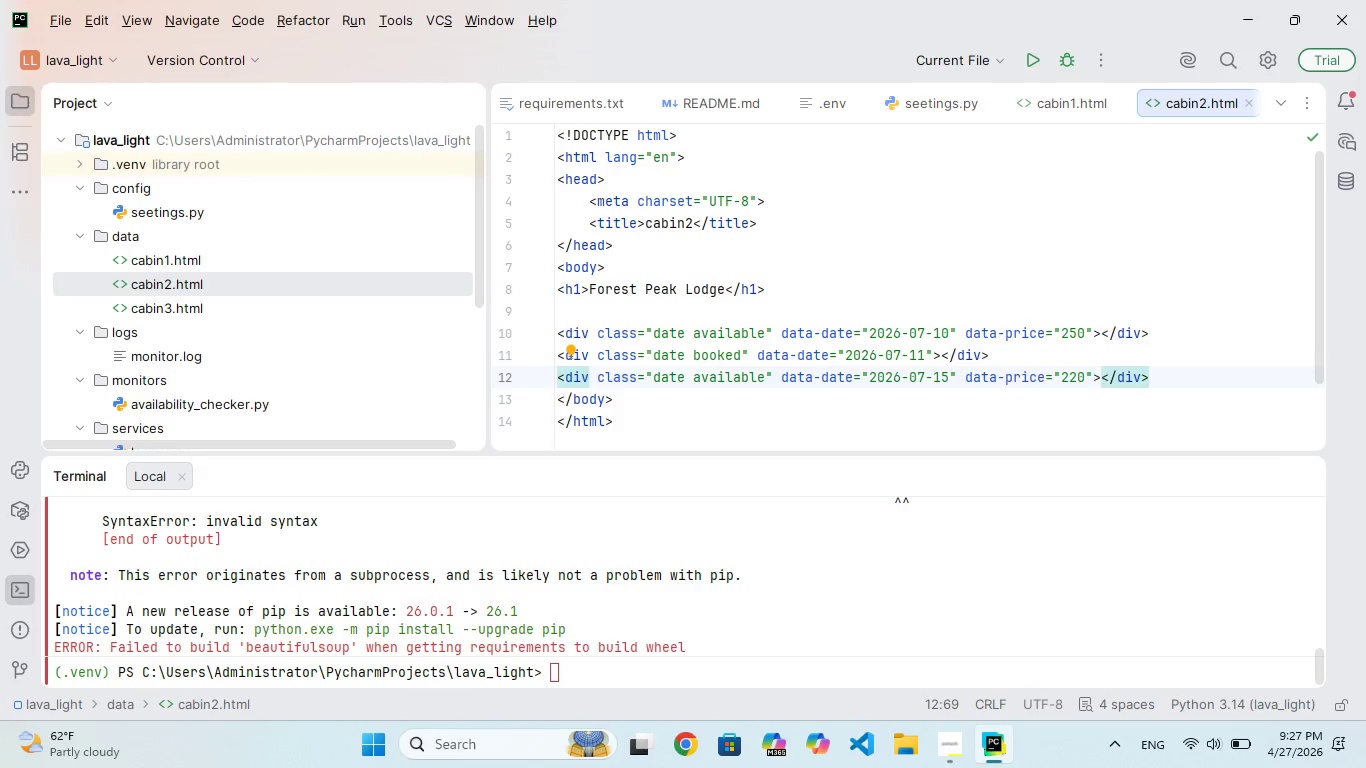 
key(ArrowRight)
 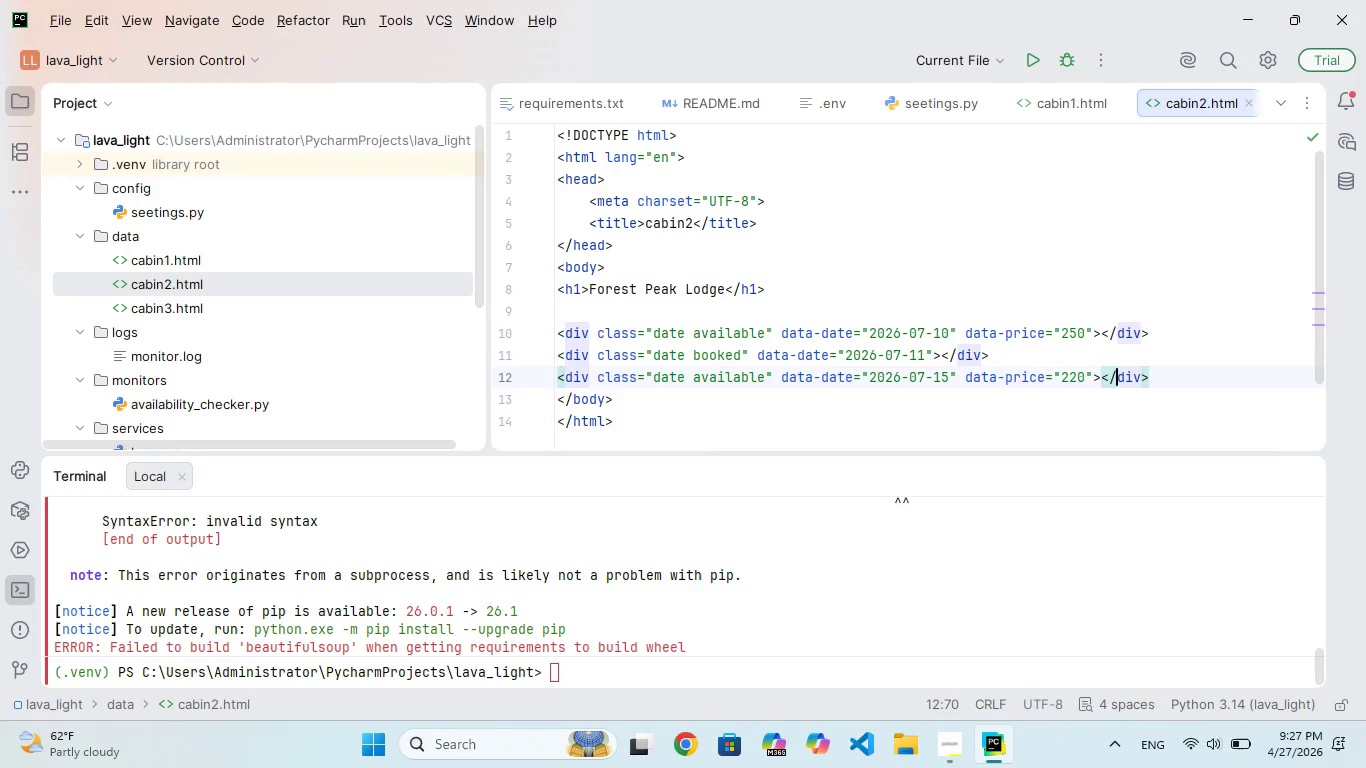 
key(ArrowRight)
 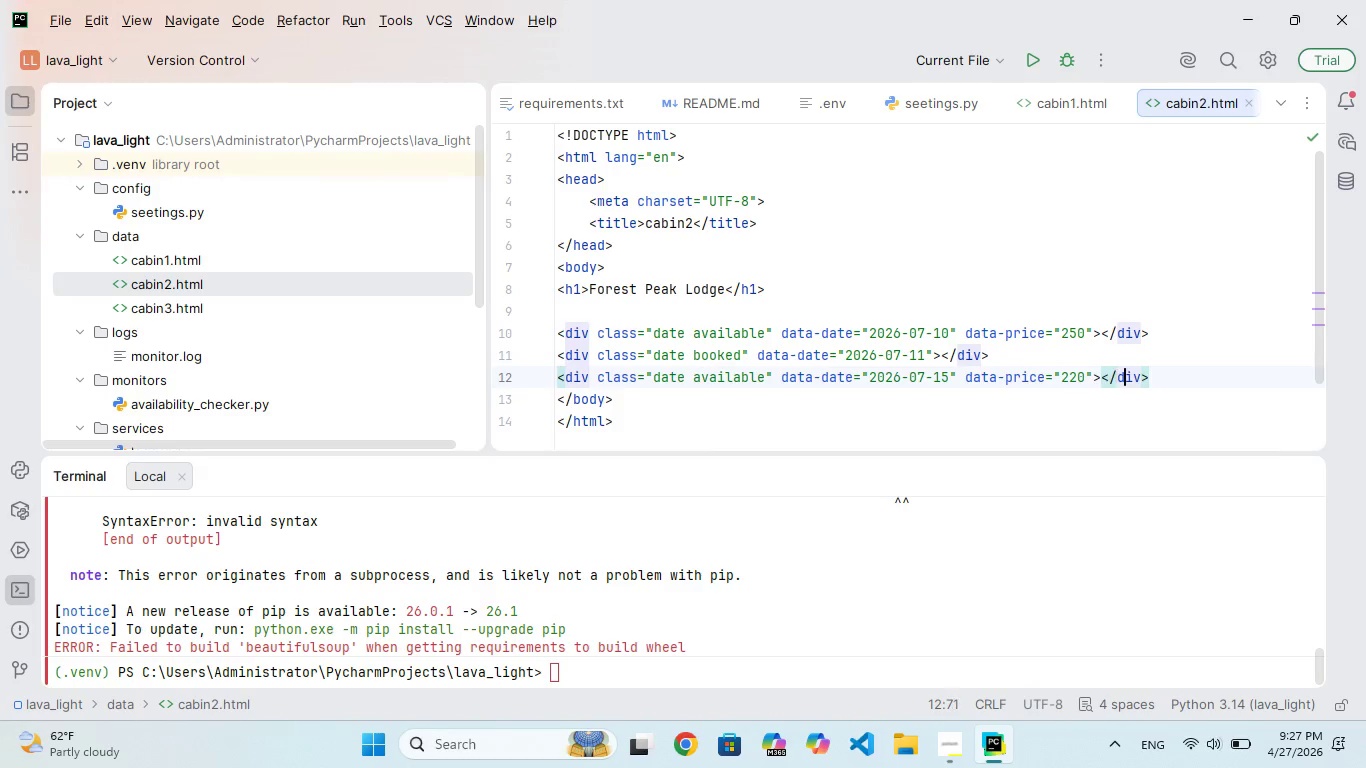 
key(ArrowRight)
 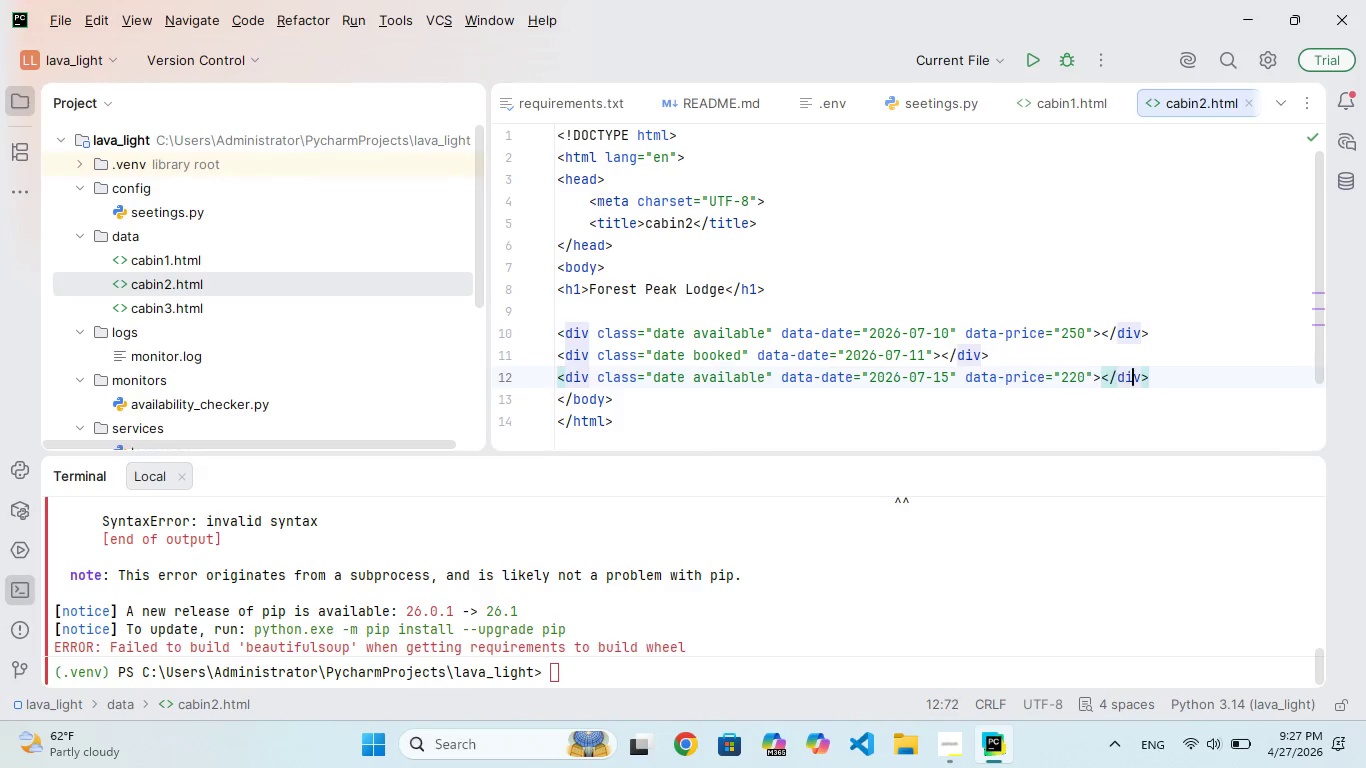 
key(ArrowRight)
 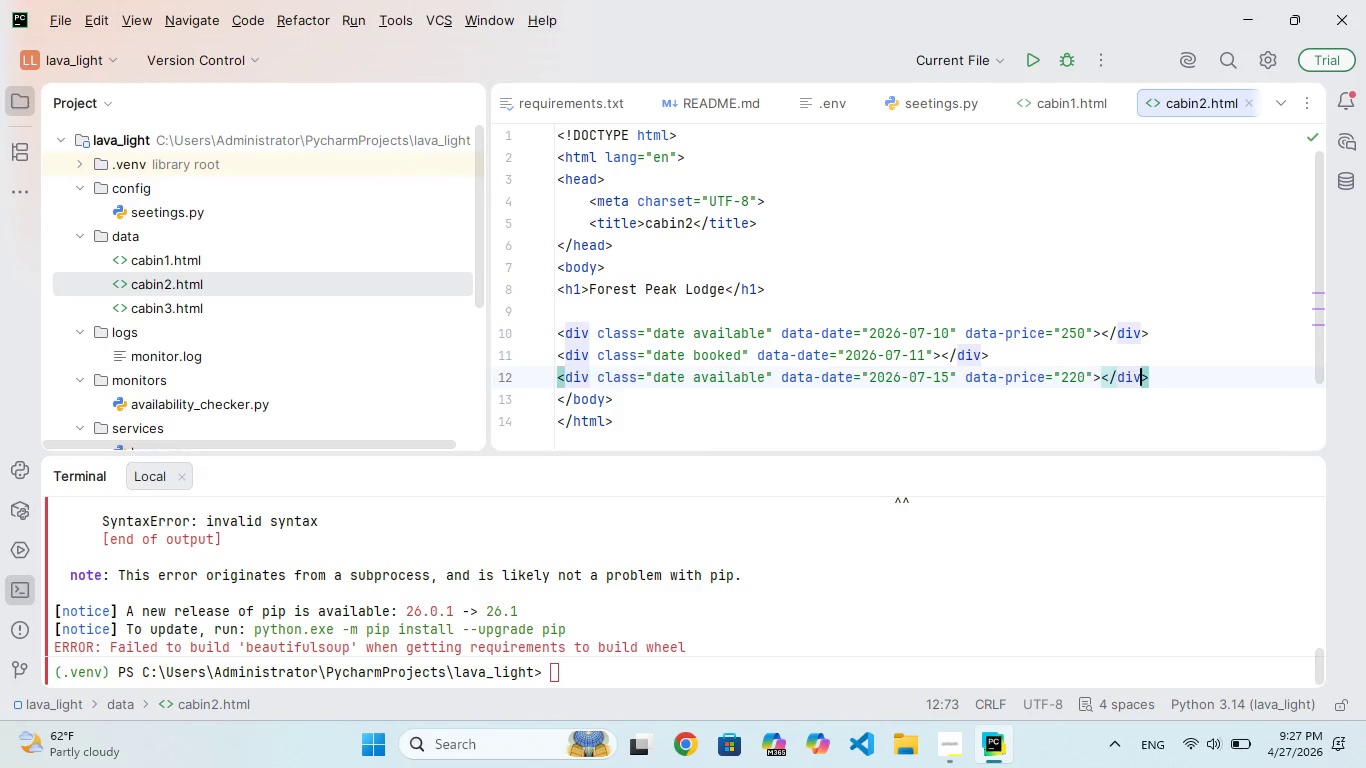 
key(ArrowRight)
 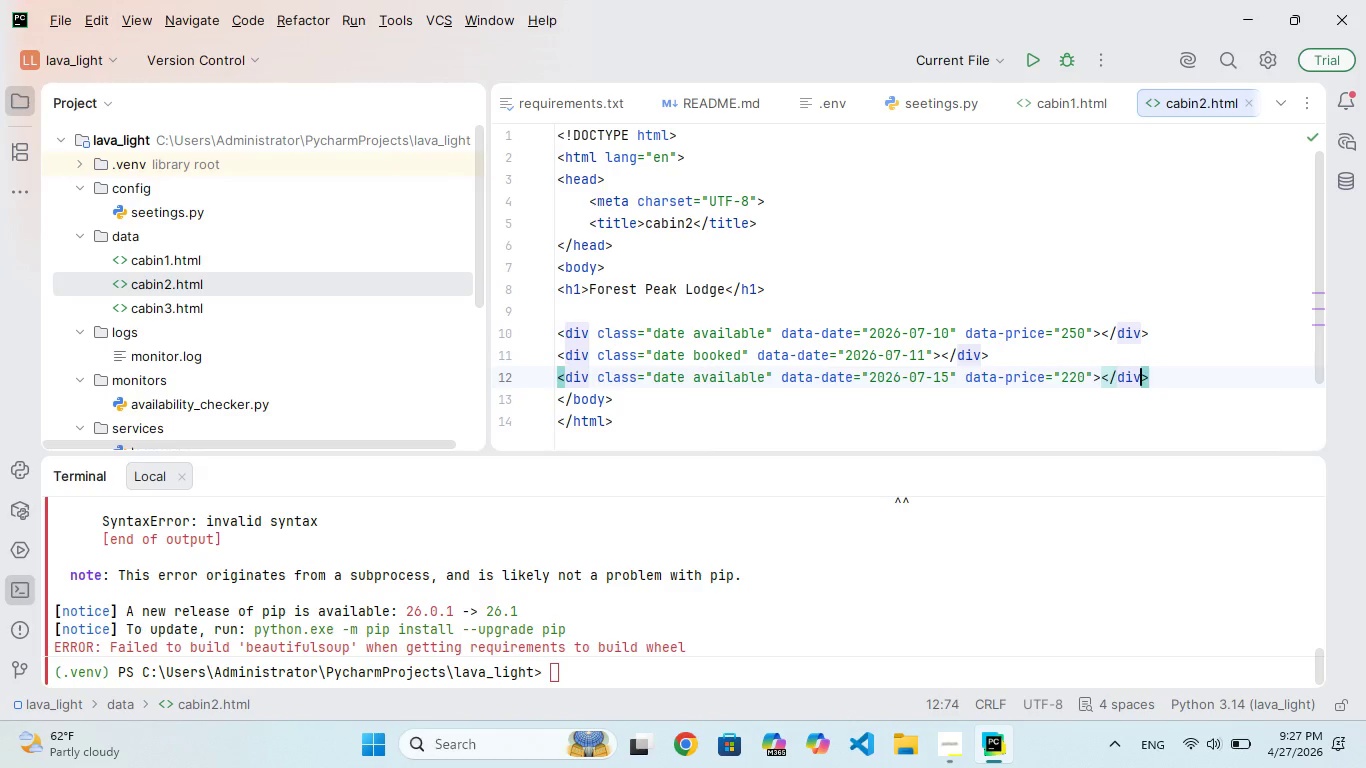 
key(ArrowRight)
 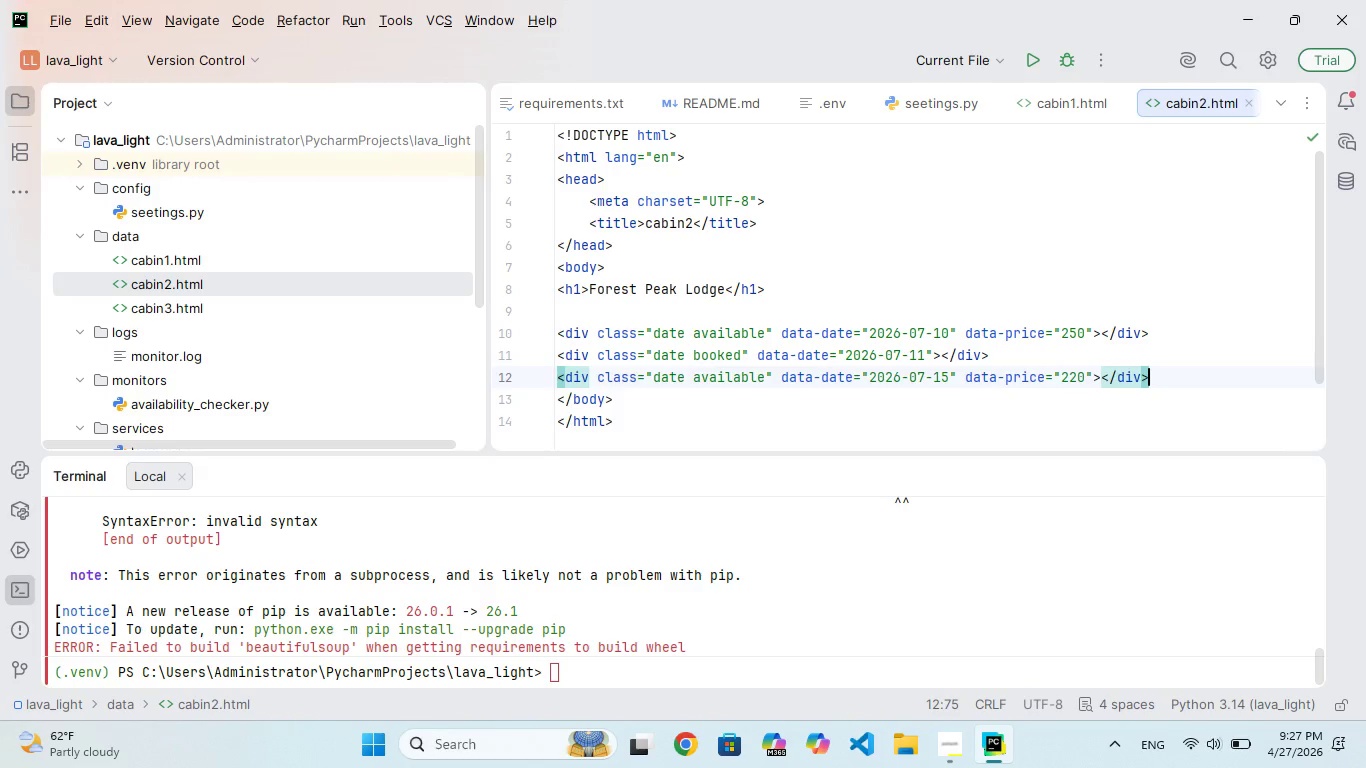 
key(Enter)
 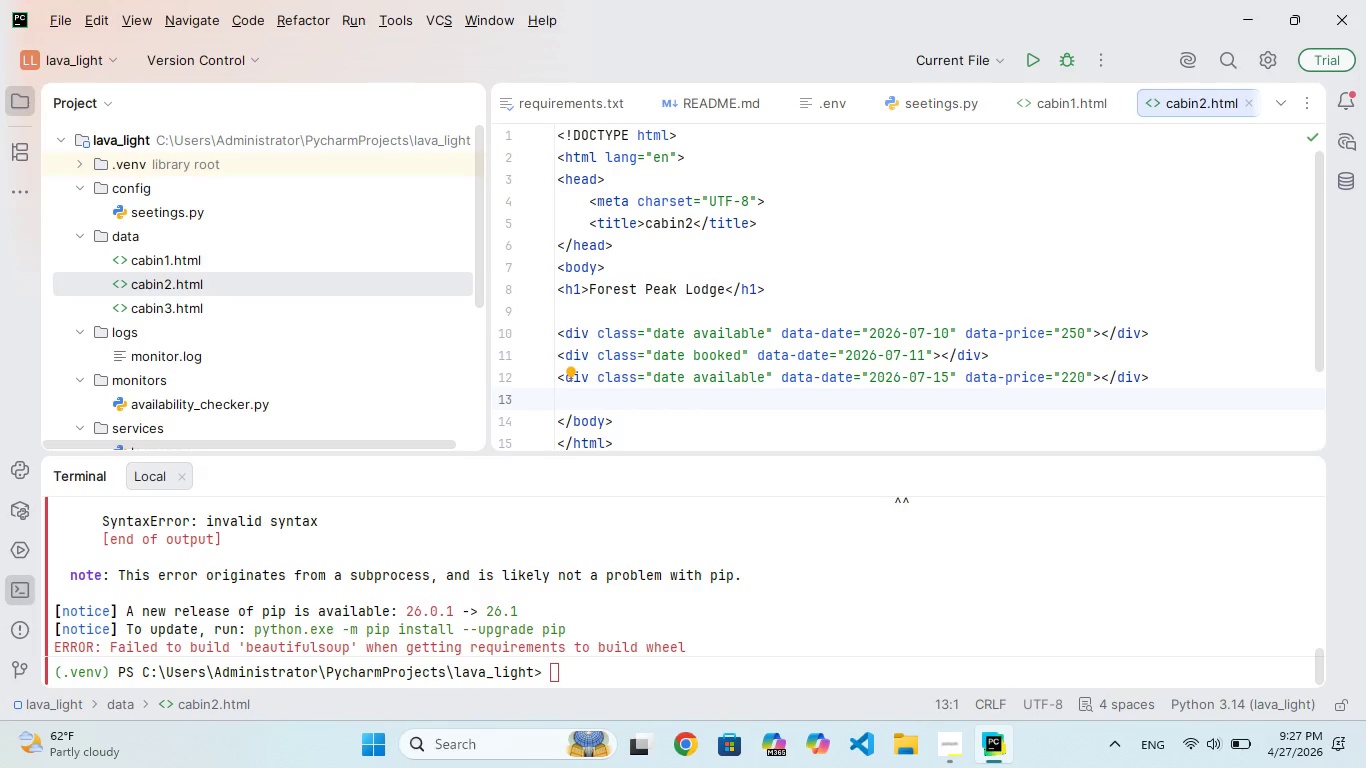 
scroll: coordinate [1022, 349], scroll_direction: up, amount: 245.0
 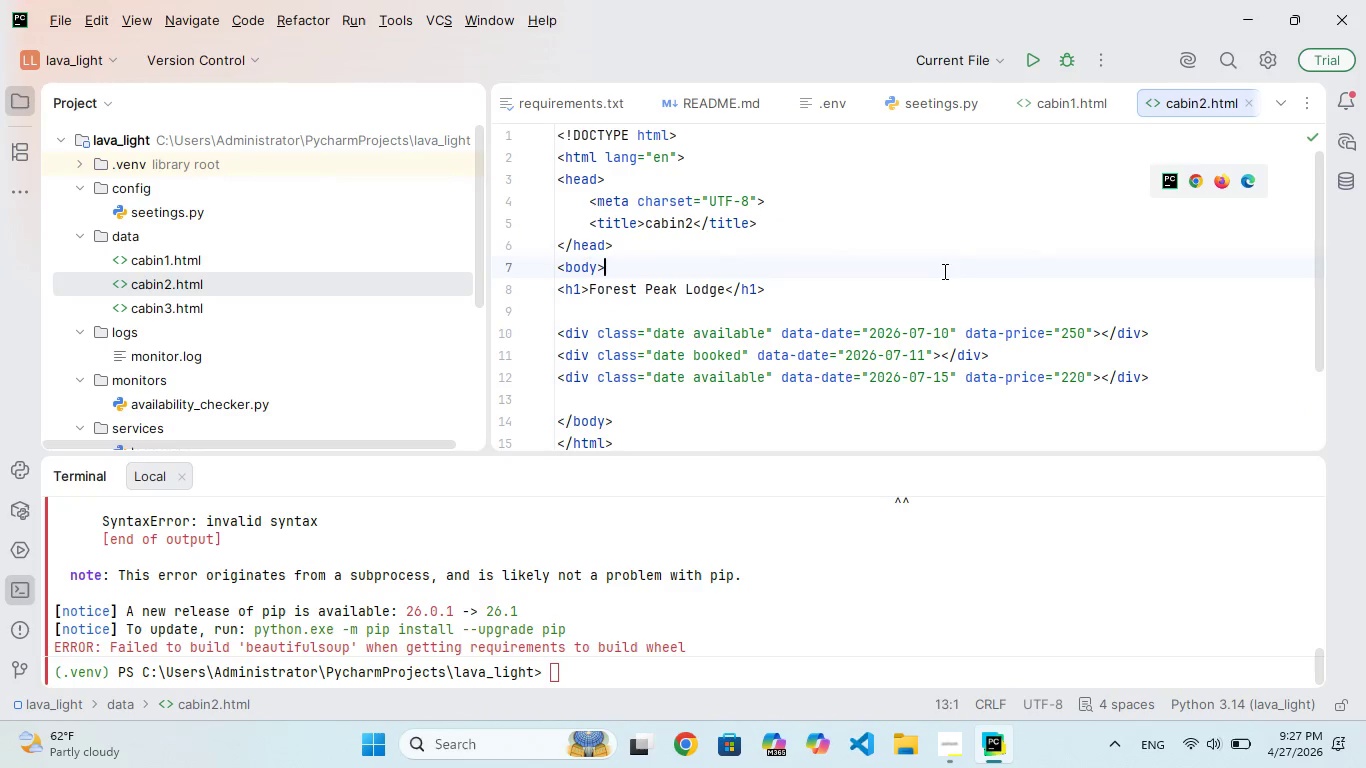 
double_click([943, 271])
 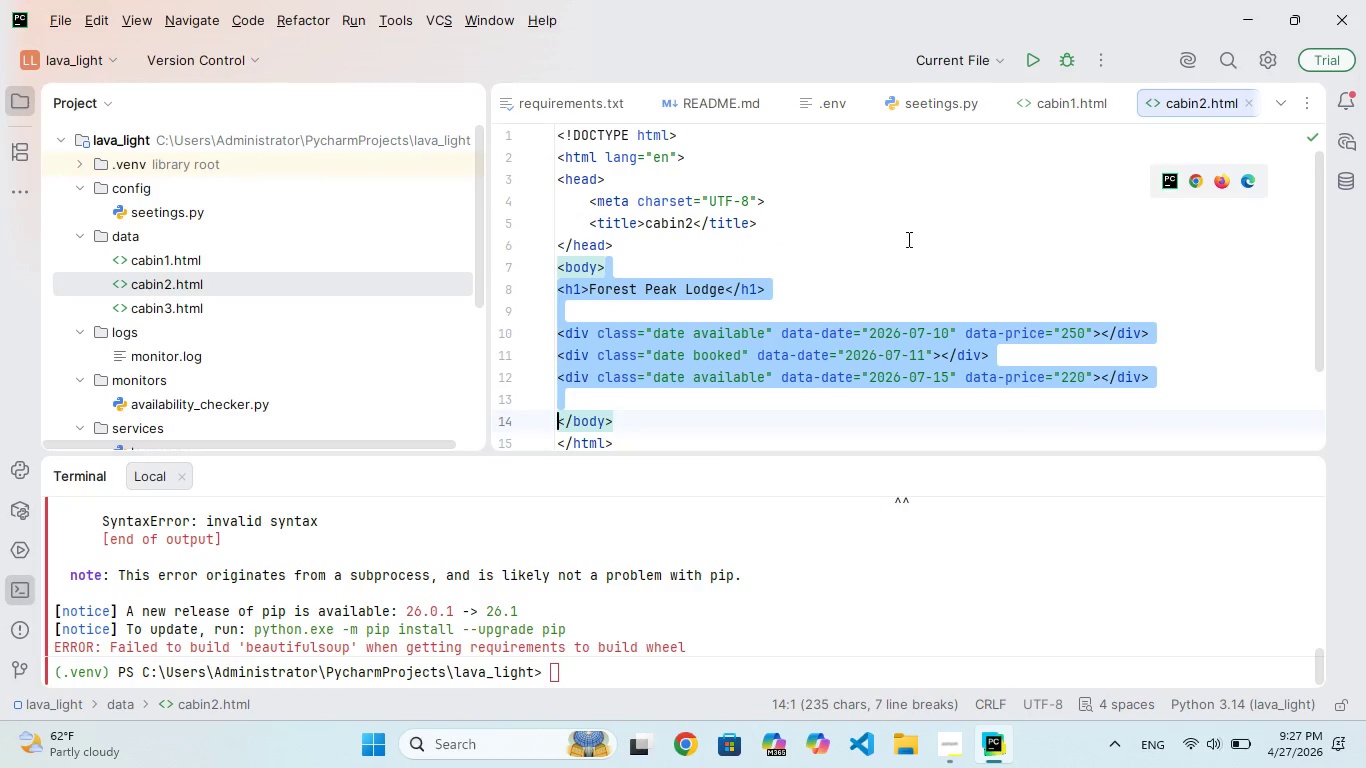 
left_click([911, 237])
 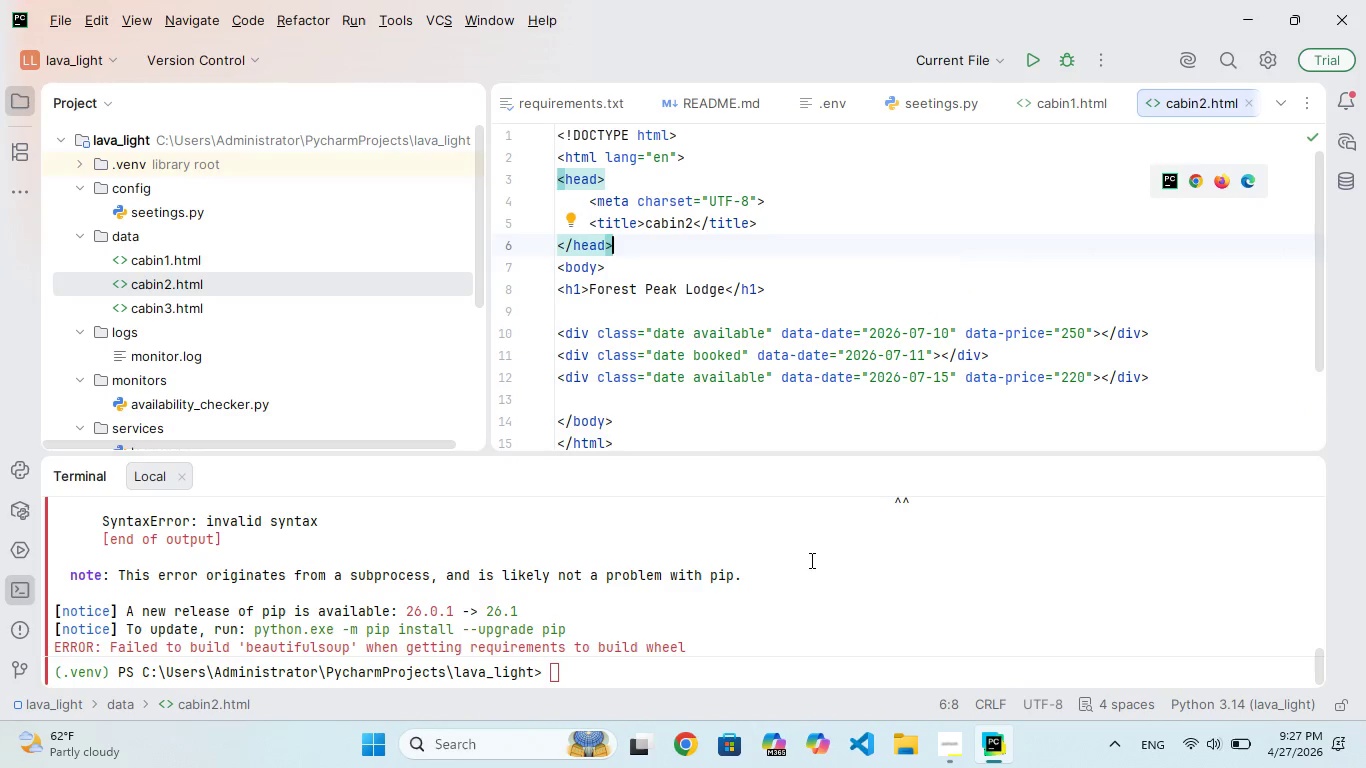 
scroll: coordinate [686, 634], scroll_direction: up, amount: 99.0
 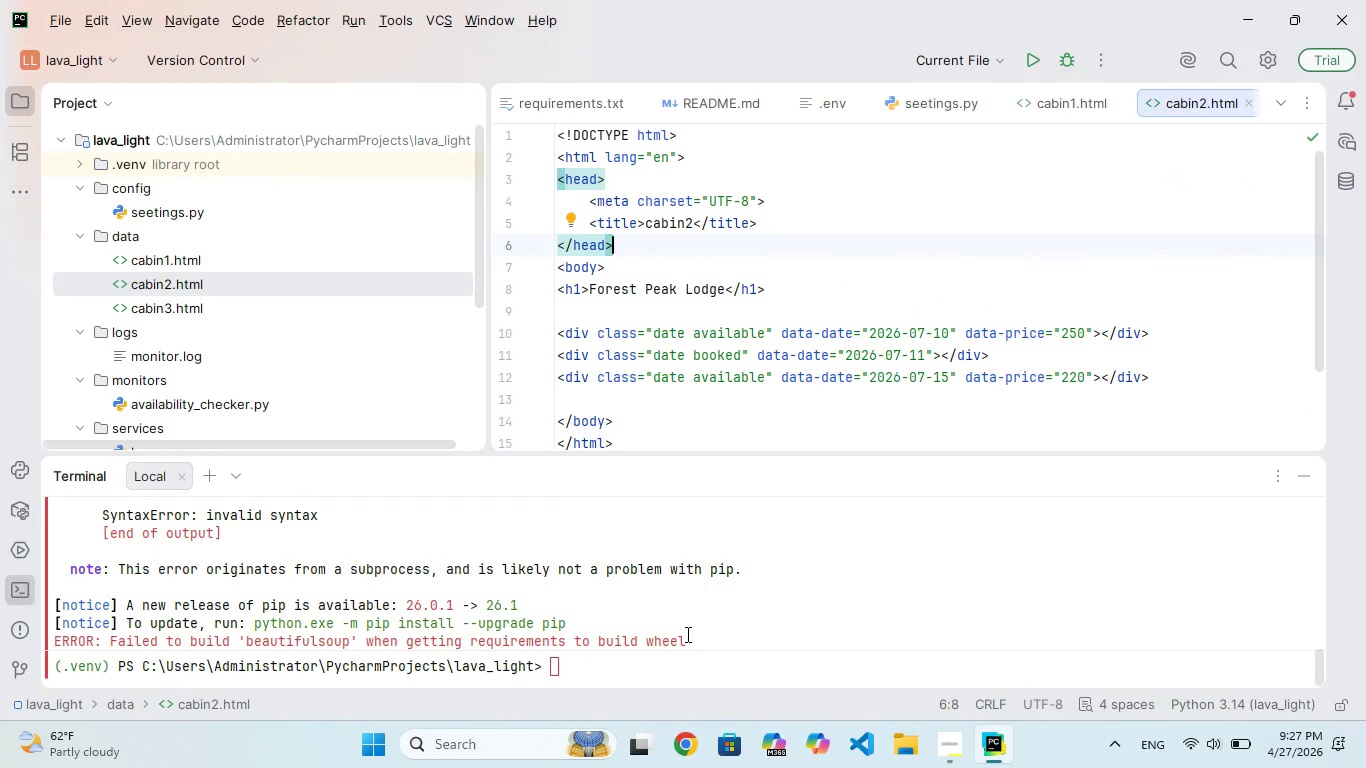 
scroll: coordinate [234, 408], scroll_direction: down, amount: 71.0
 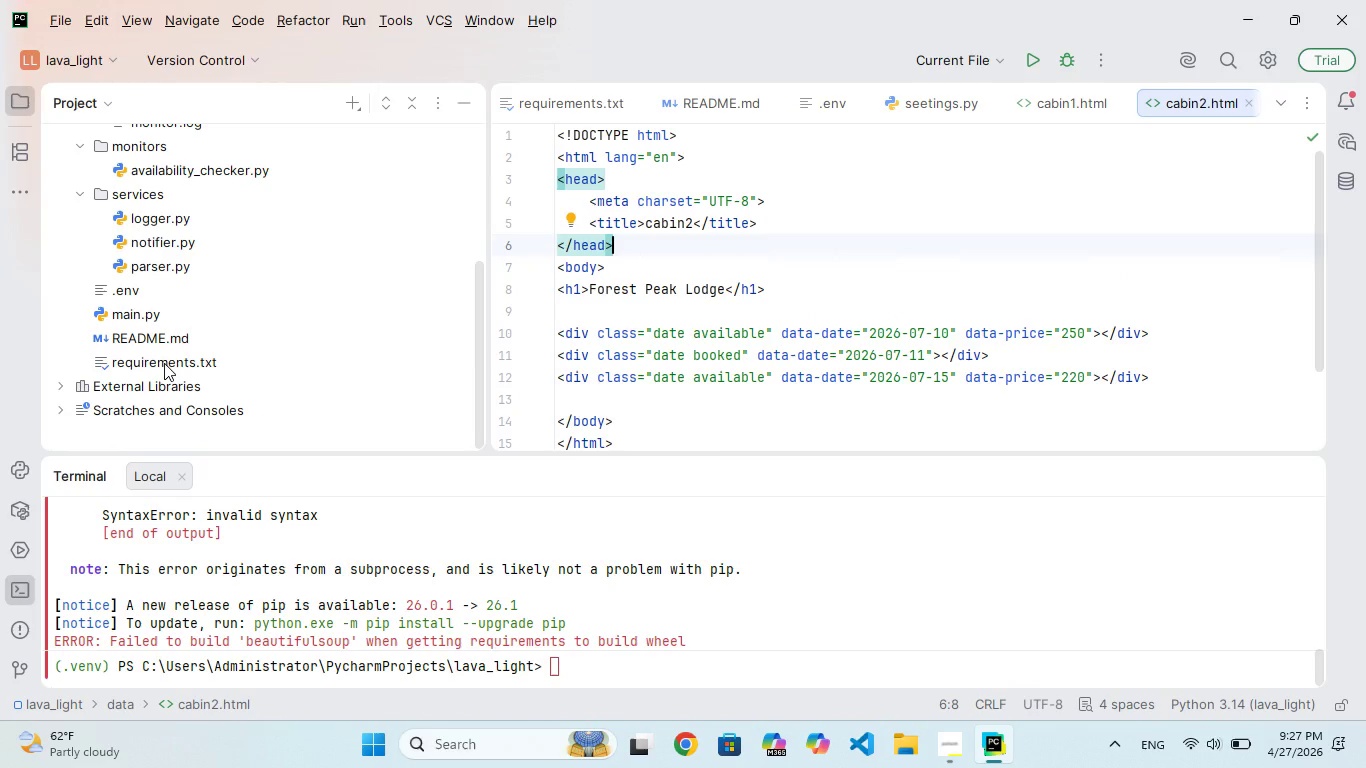 
double_click([163, 362])
 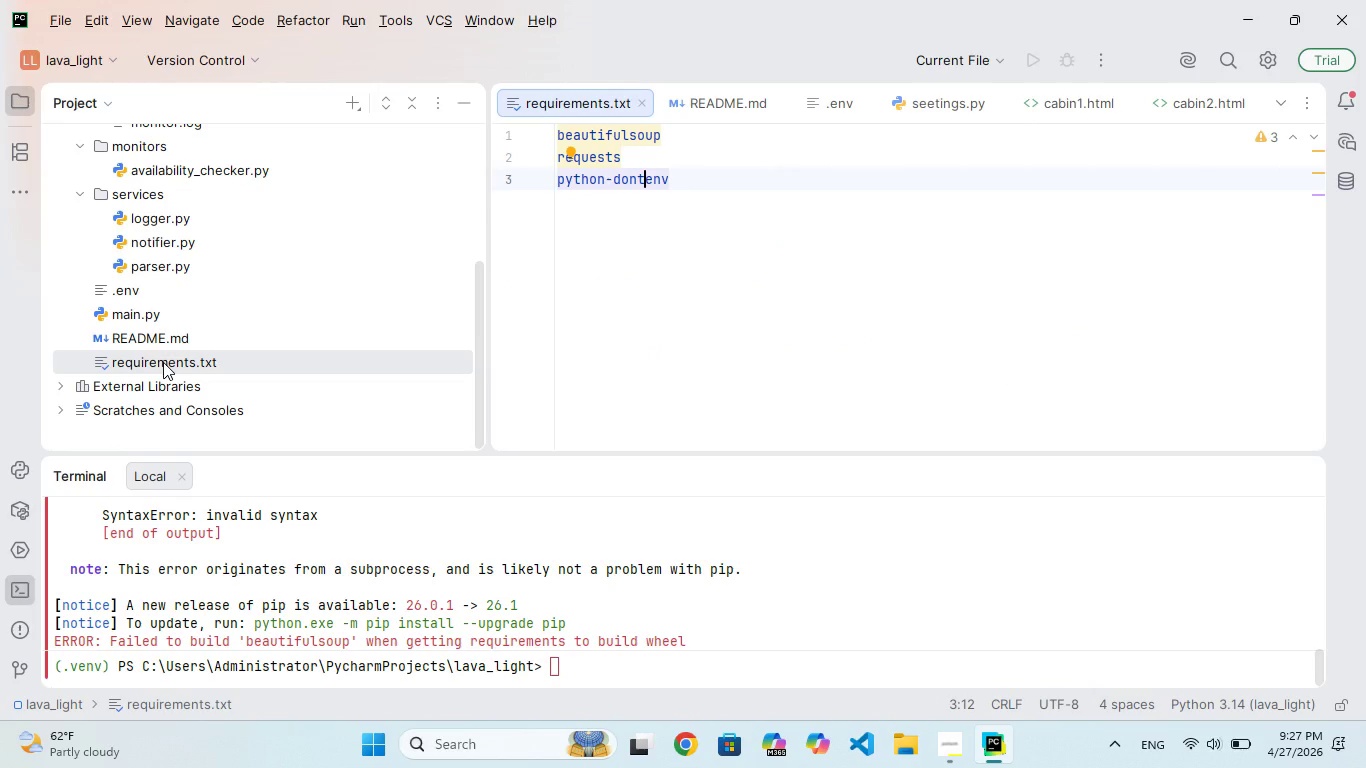 
key(PageDown)
 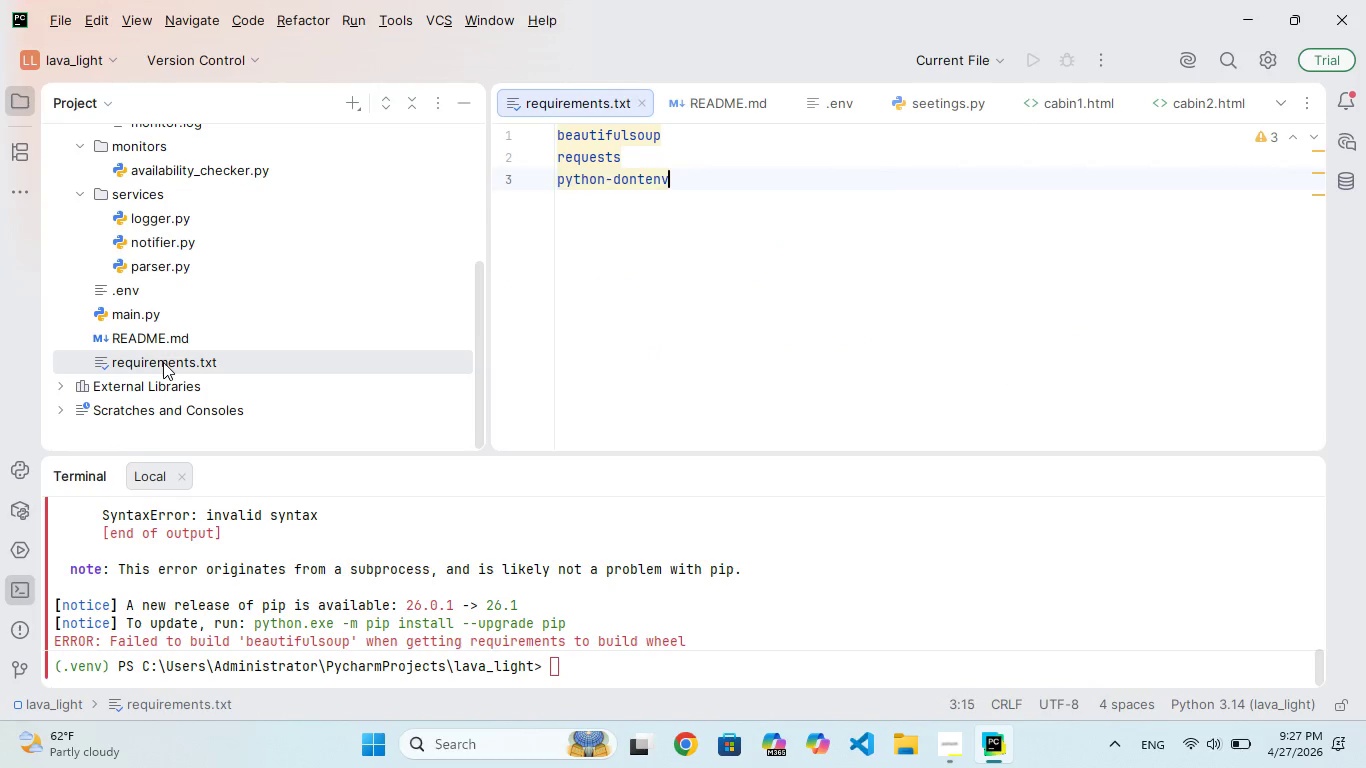 
key(End)
 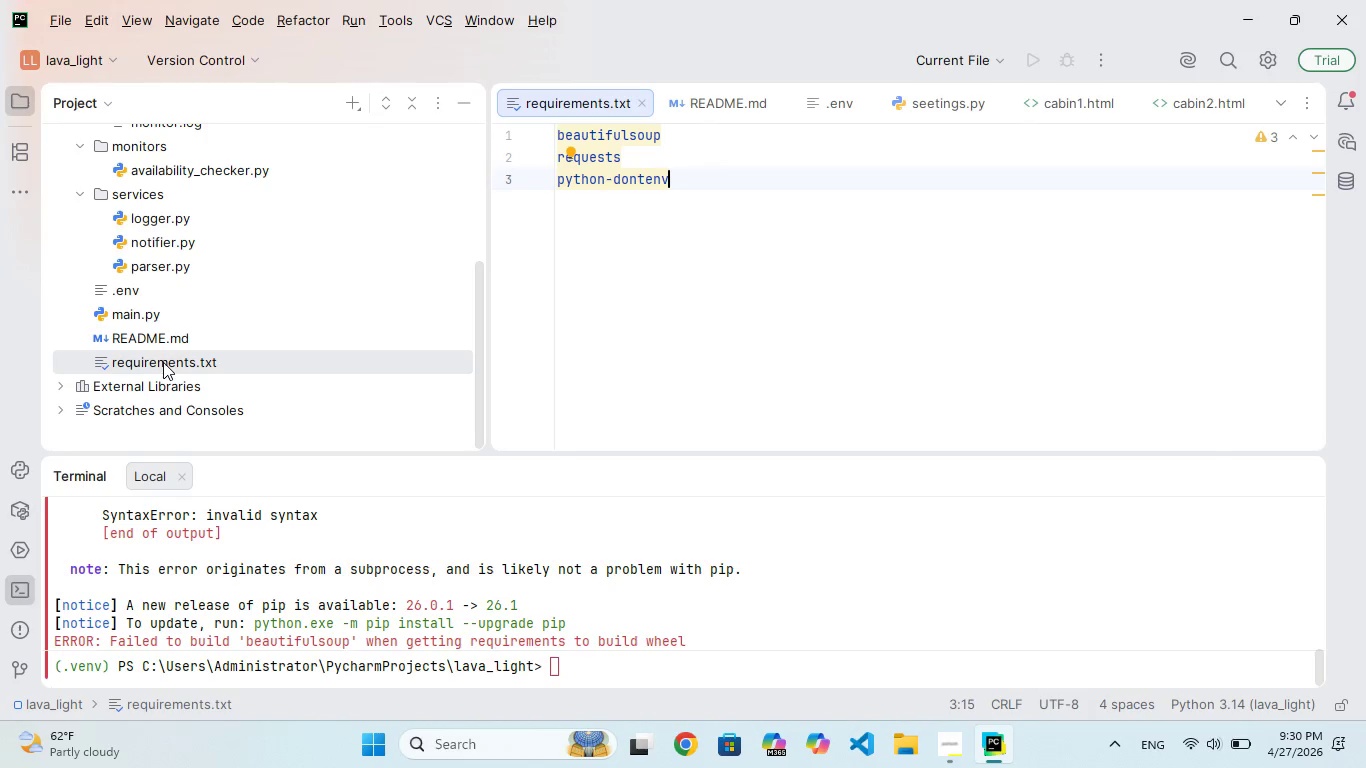 
wait(179.56)
 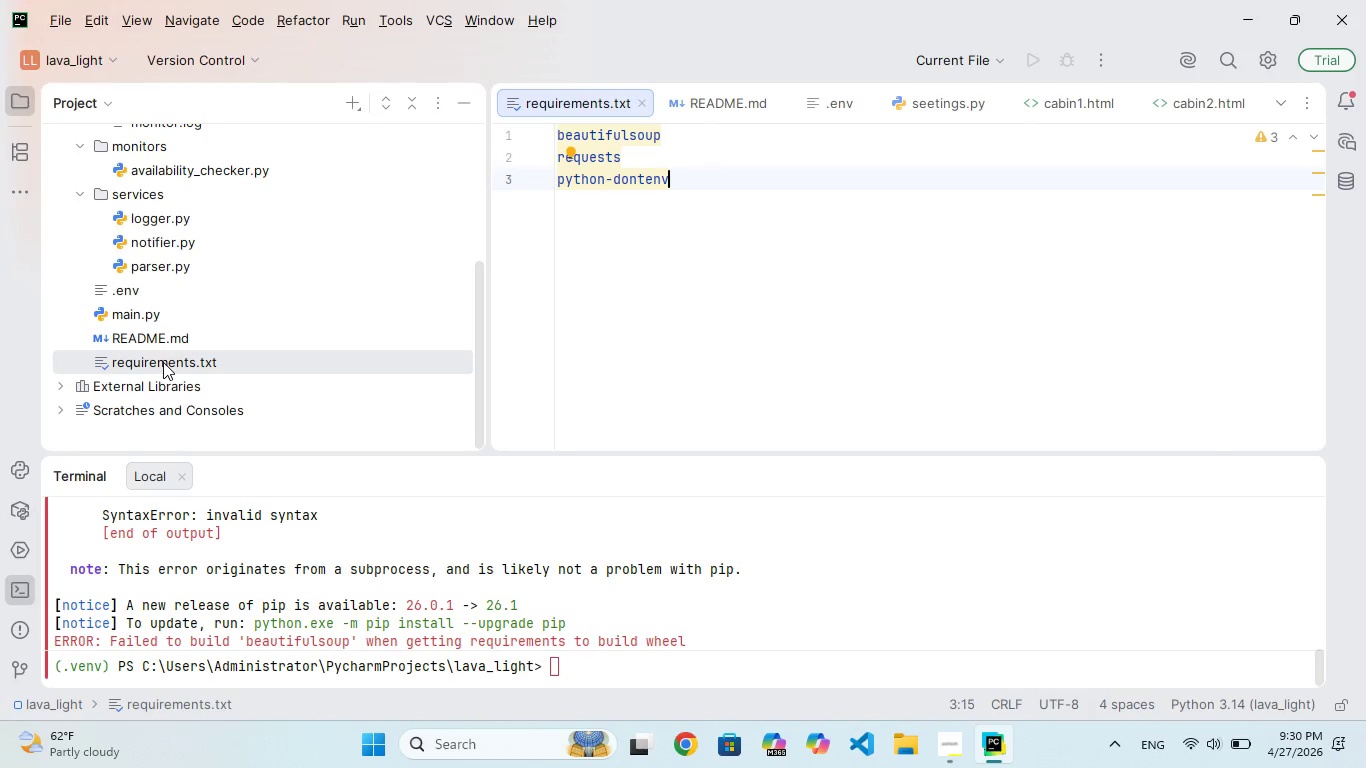 
left_click([689, 338])
 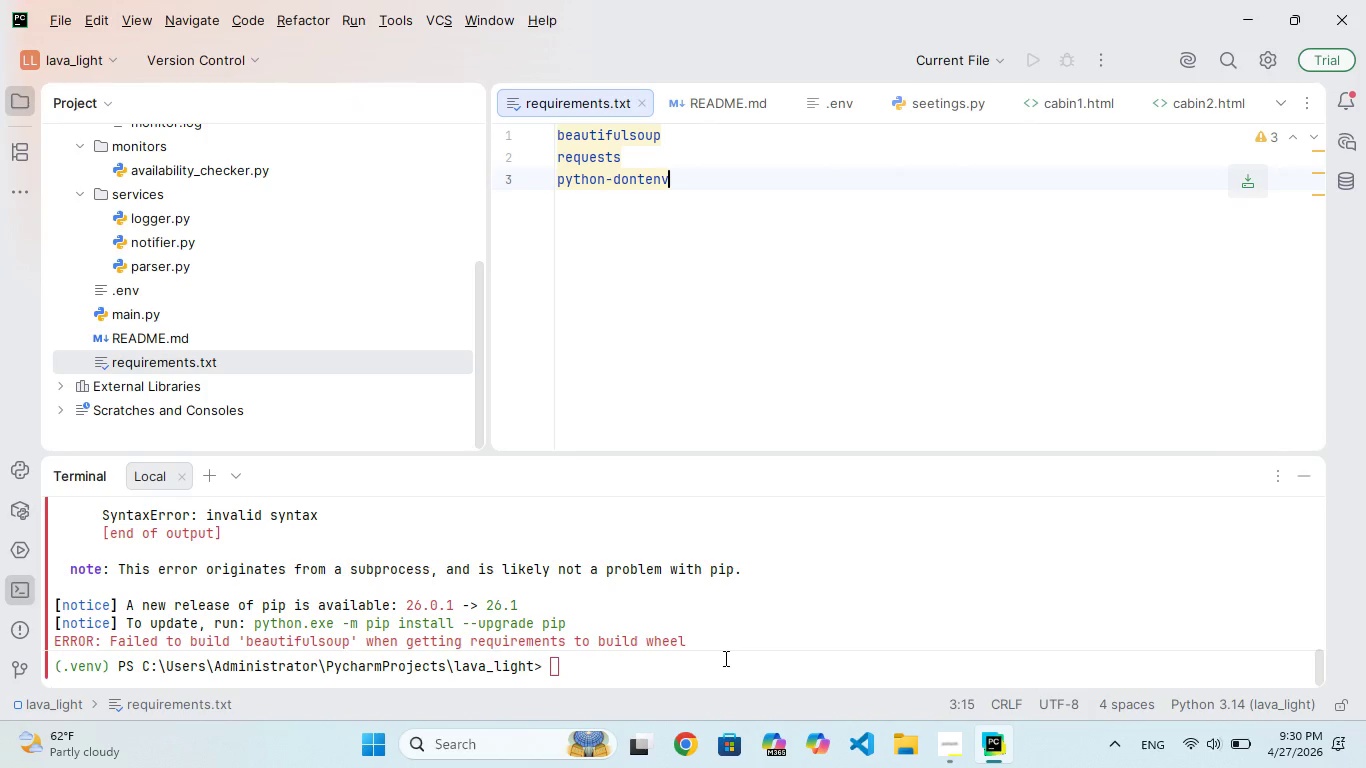 
left_click([714, 664])
 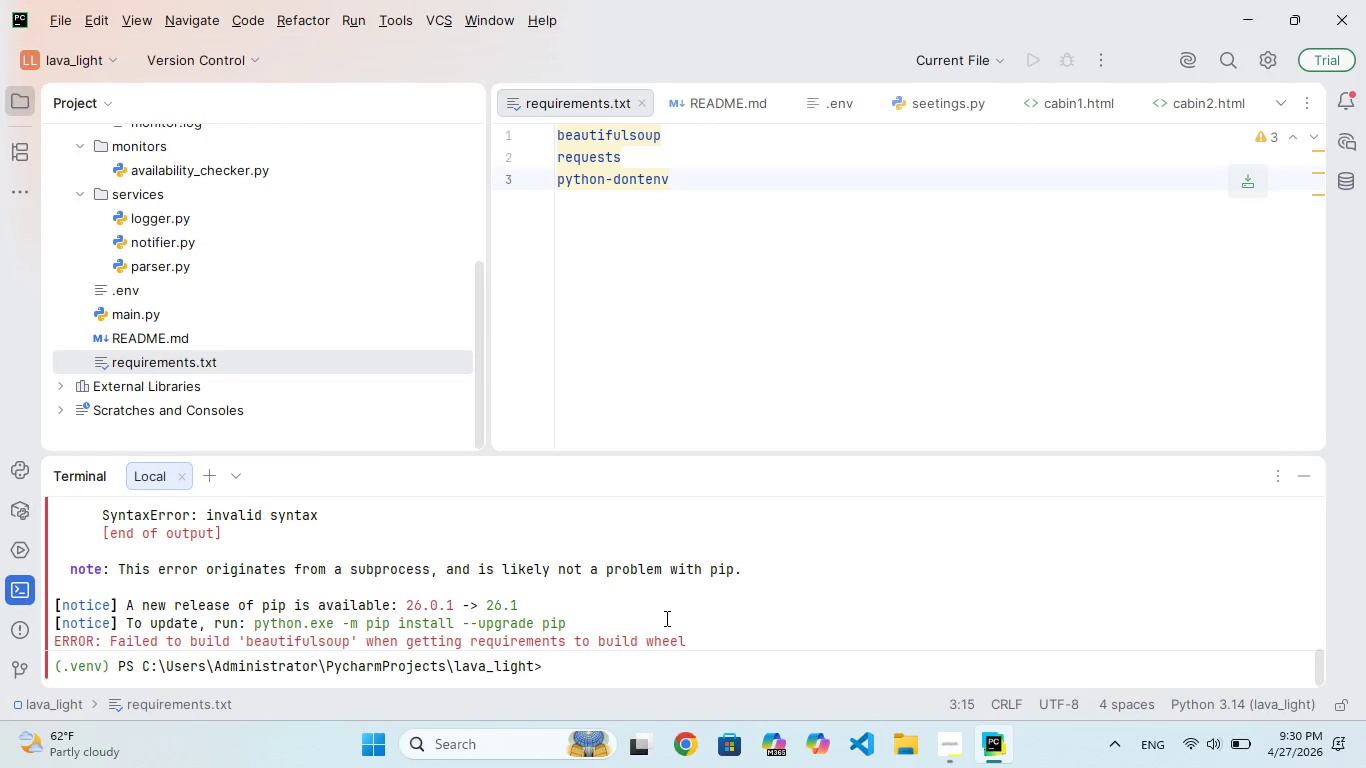 
type(pip install beaut)
 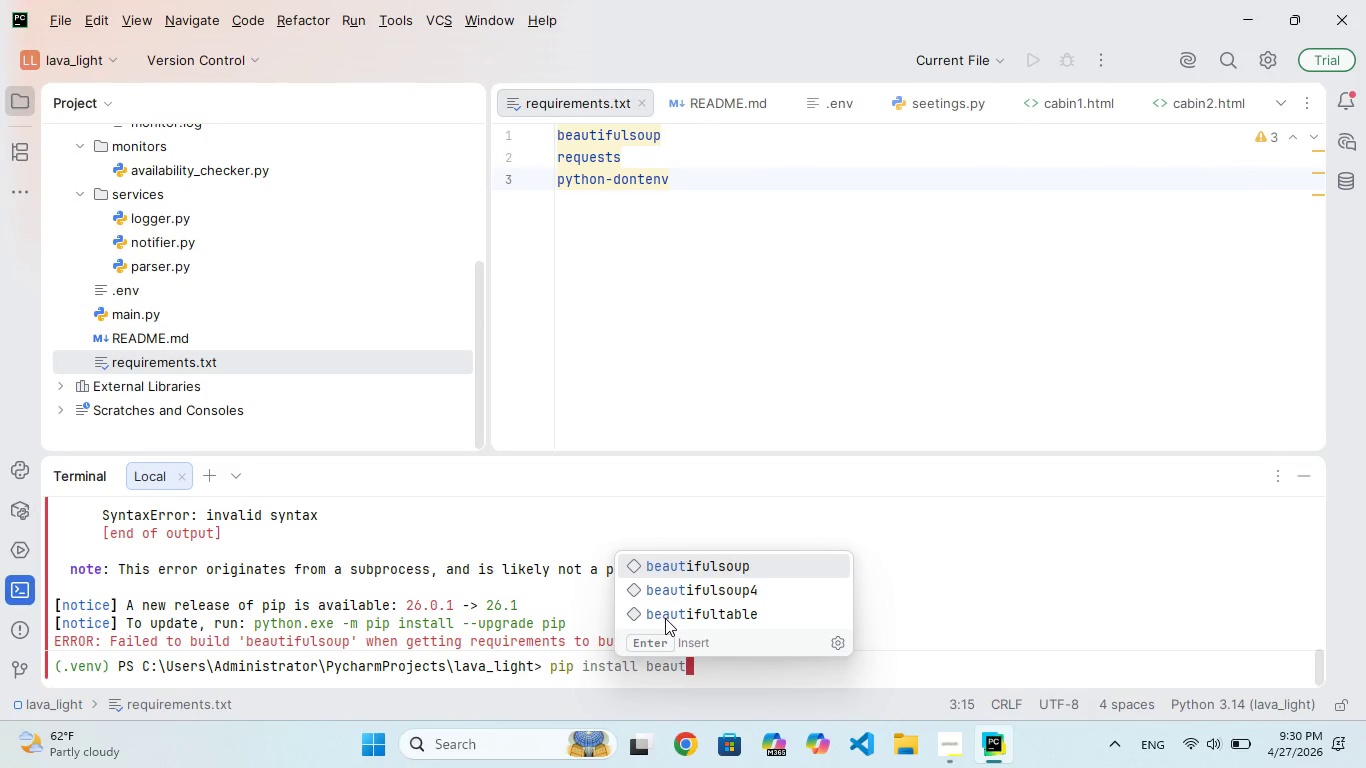 
hold_key(key=I, duration=0.36)
 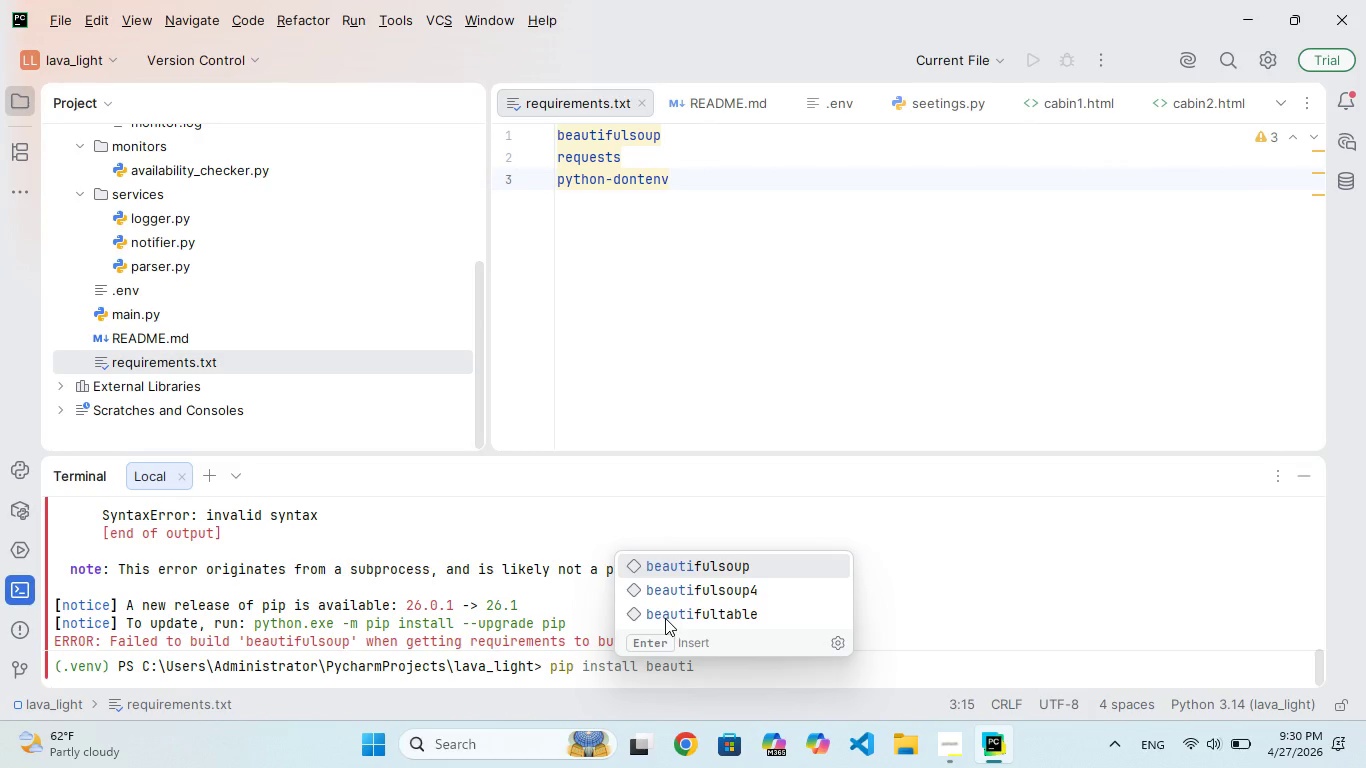 
key(Enter)
 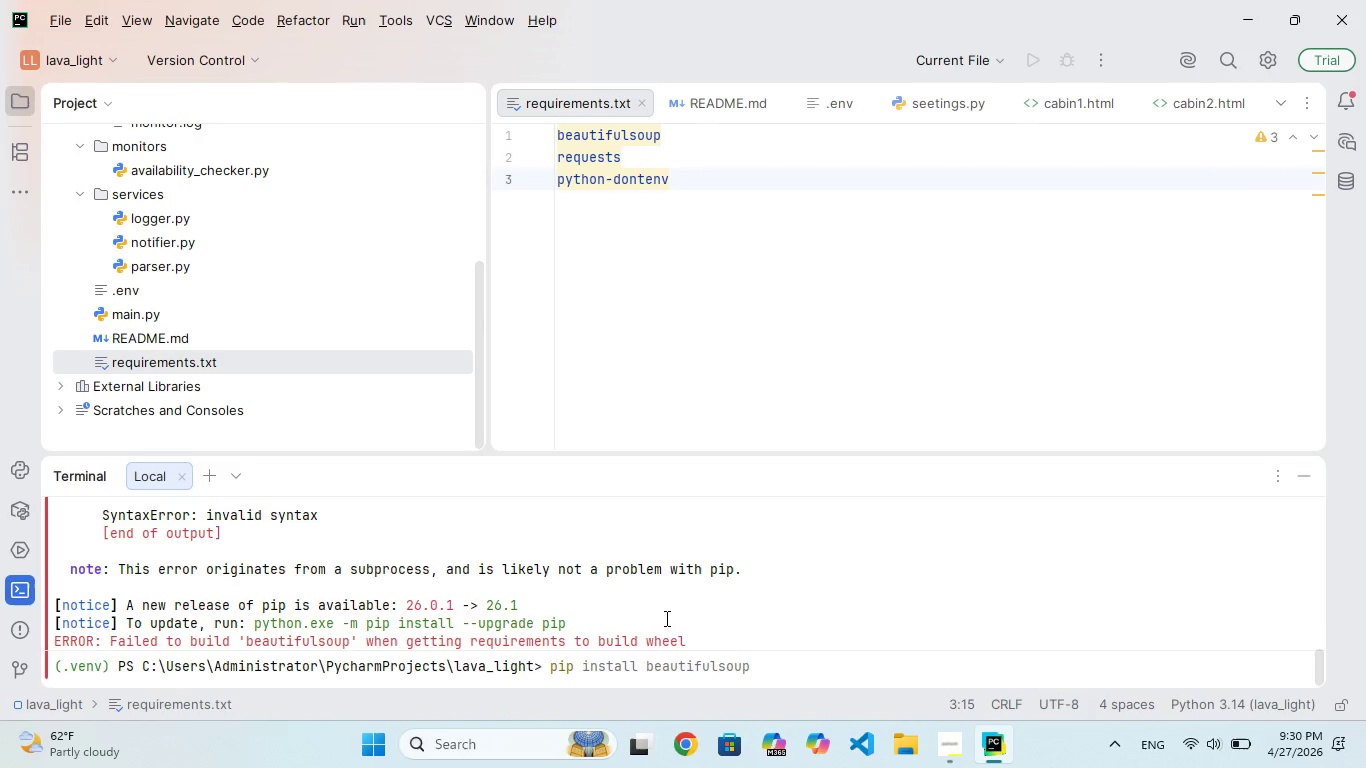 
key(Enter)
 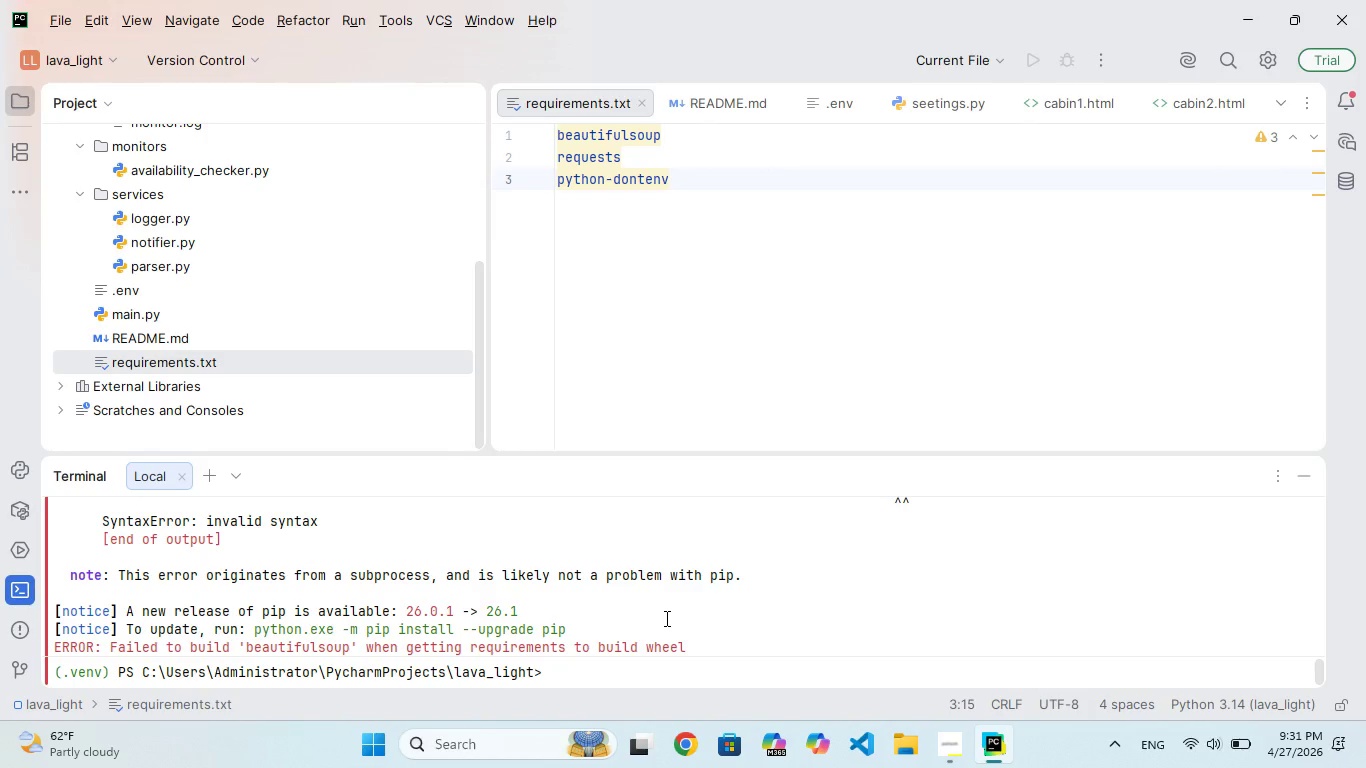 
wait(61.94)
 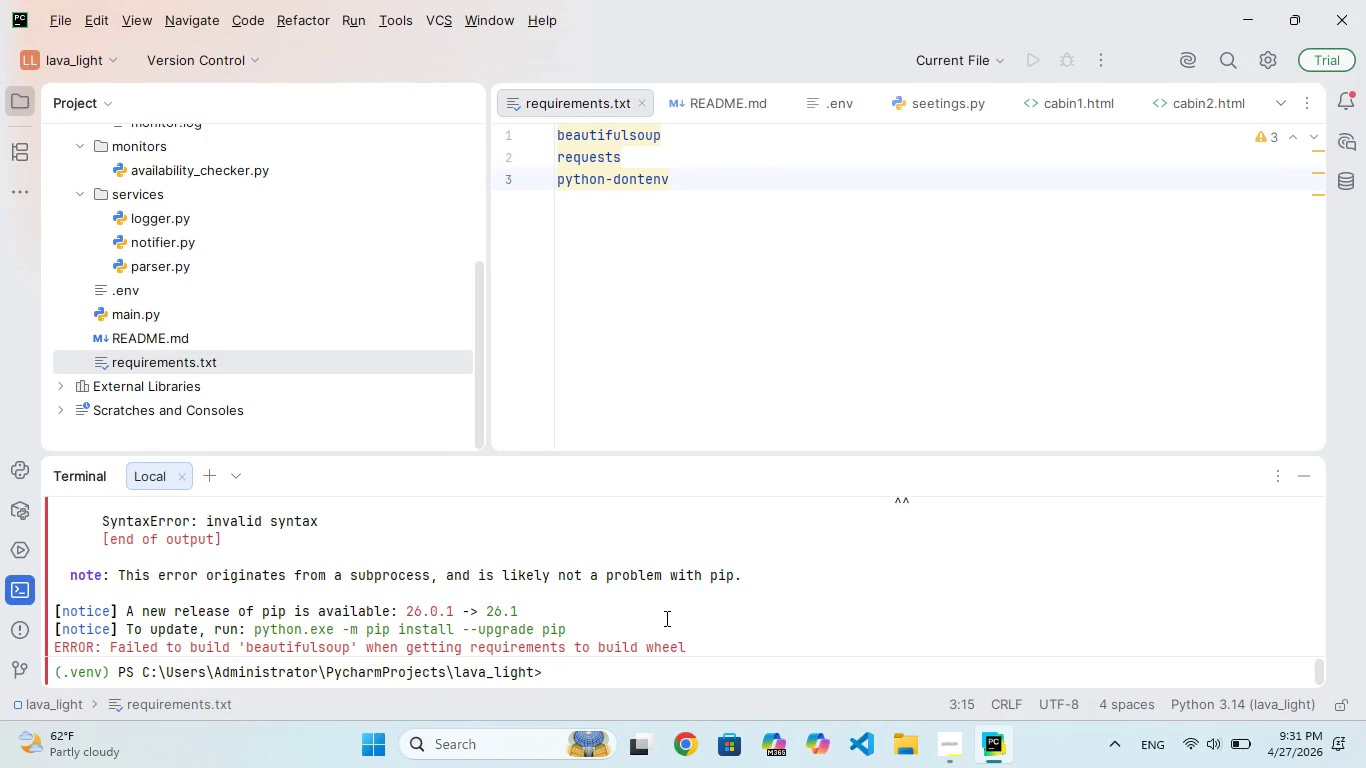 
type(clscls)
 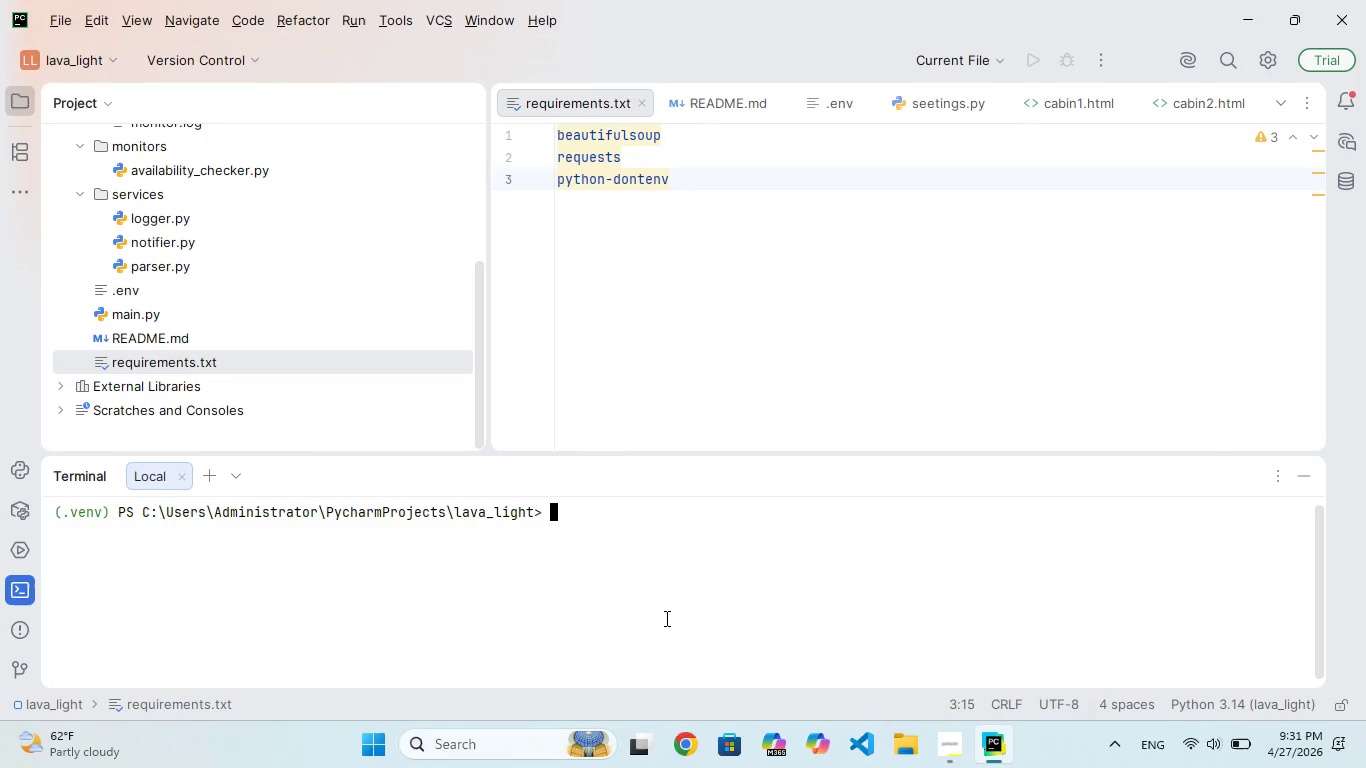 
hold_key(key=Enter, duration=0.36)
 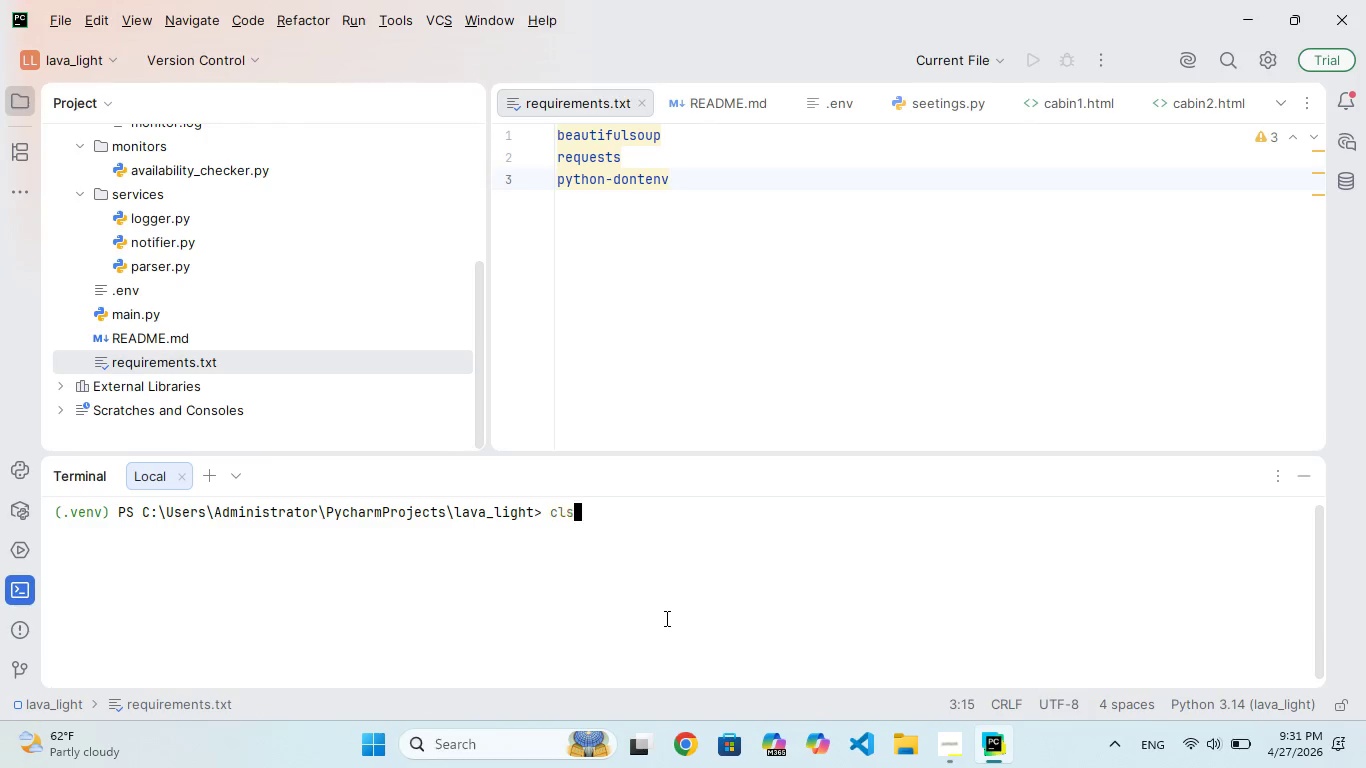 
key(Enter)
 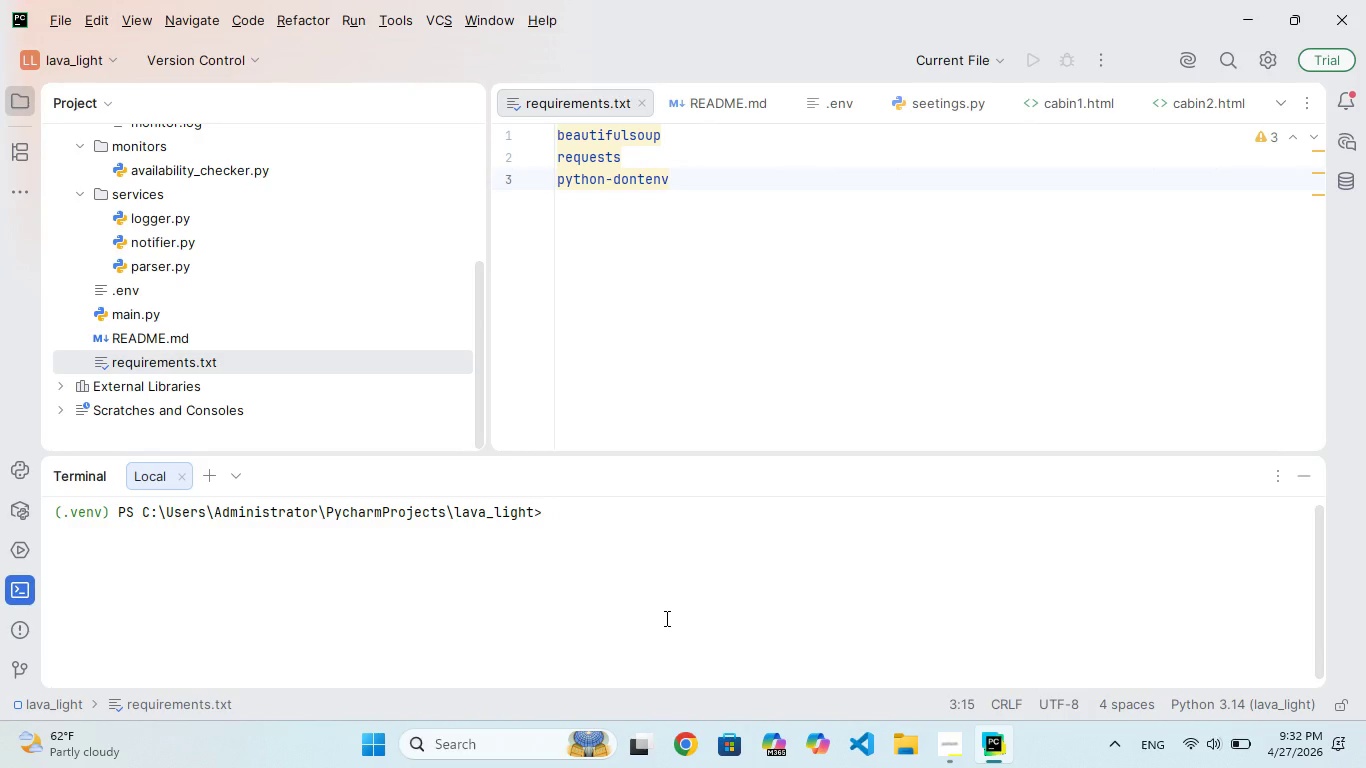 
wait(31.88)
 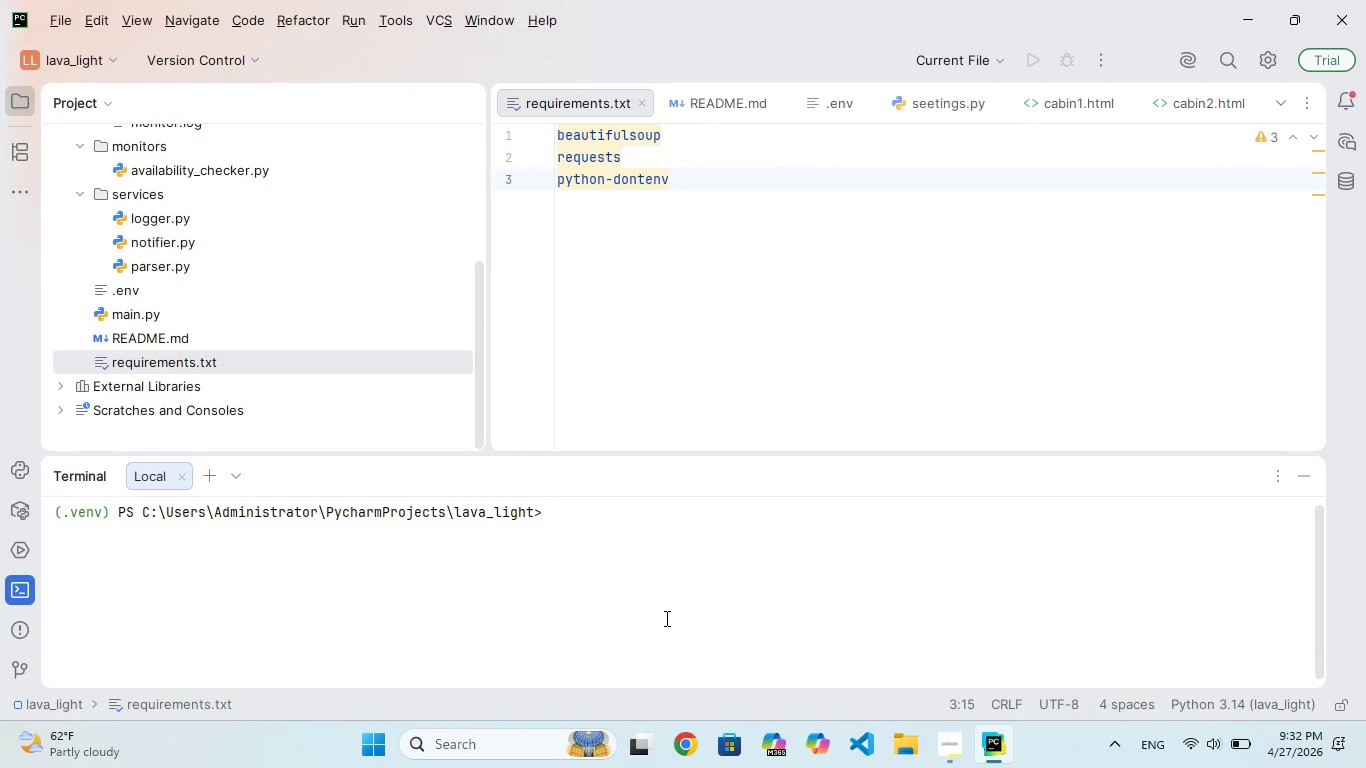 
scroll: coordinate [294, 319], scroll_direction: up, amount: 2.0
 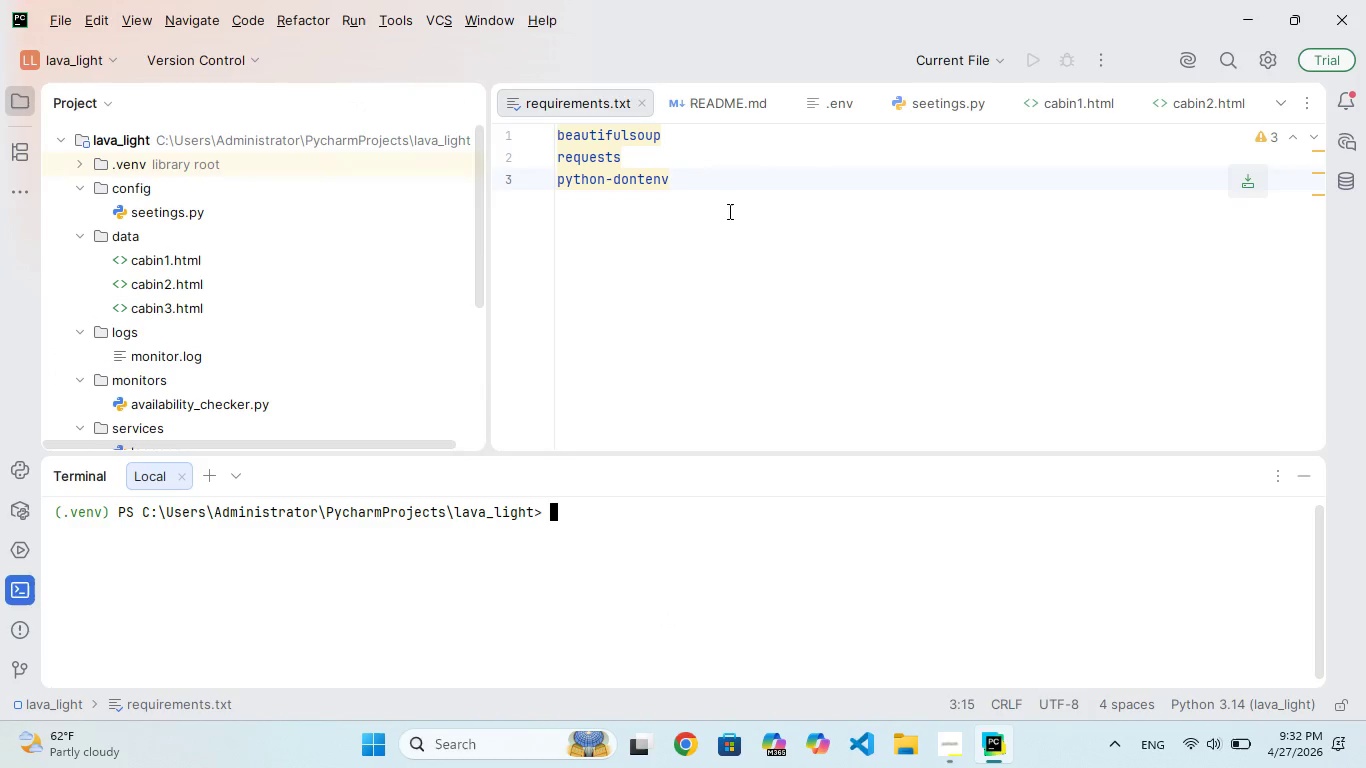 
left_click([728, 211])
 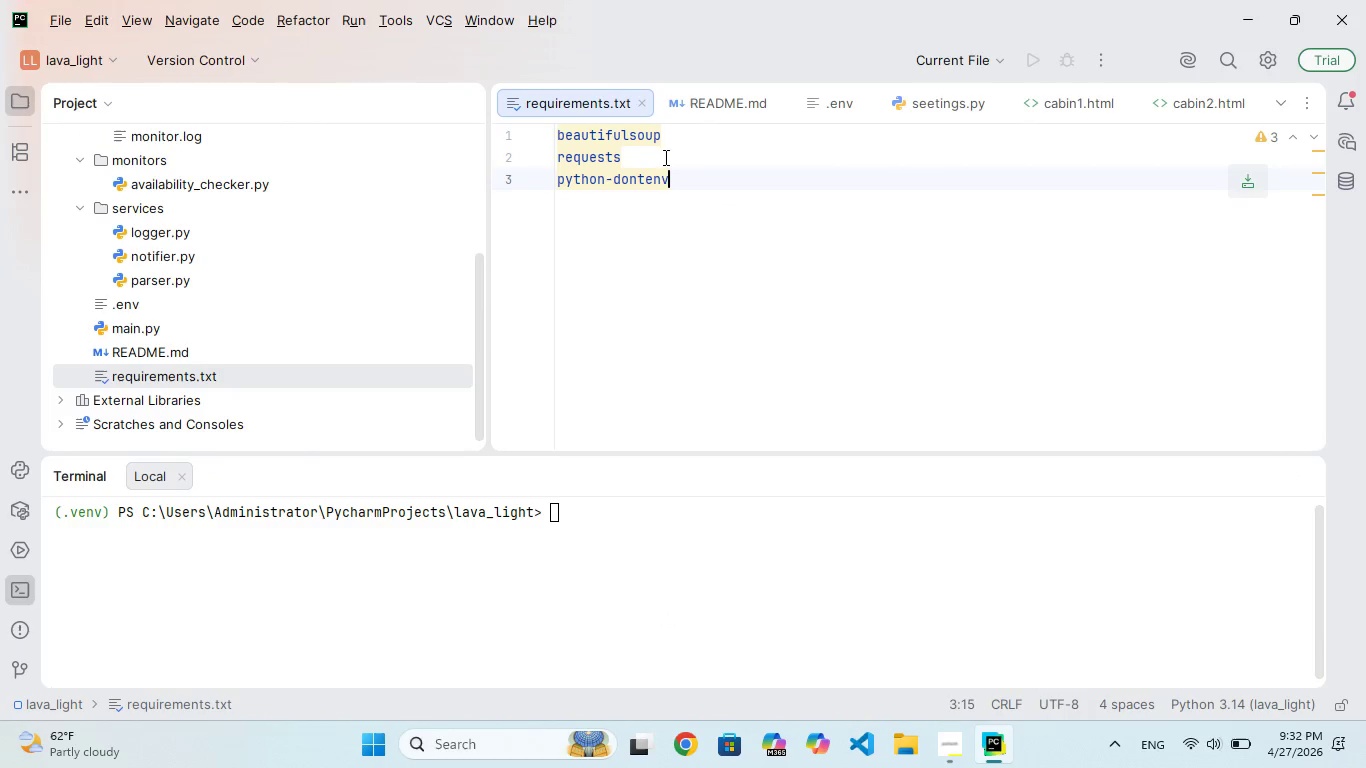 
left_click([670, 139])
 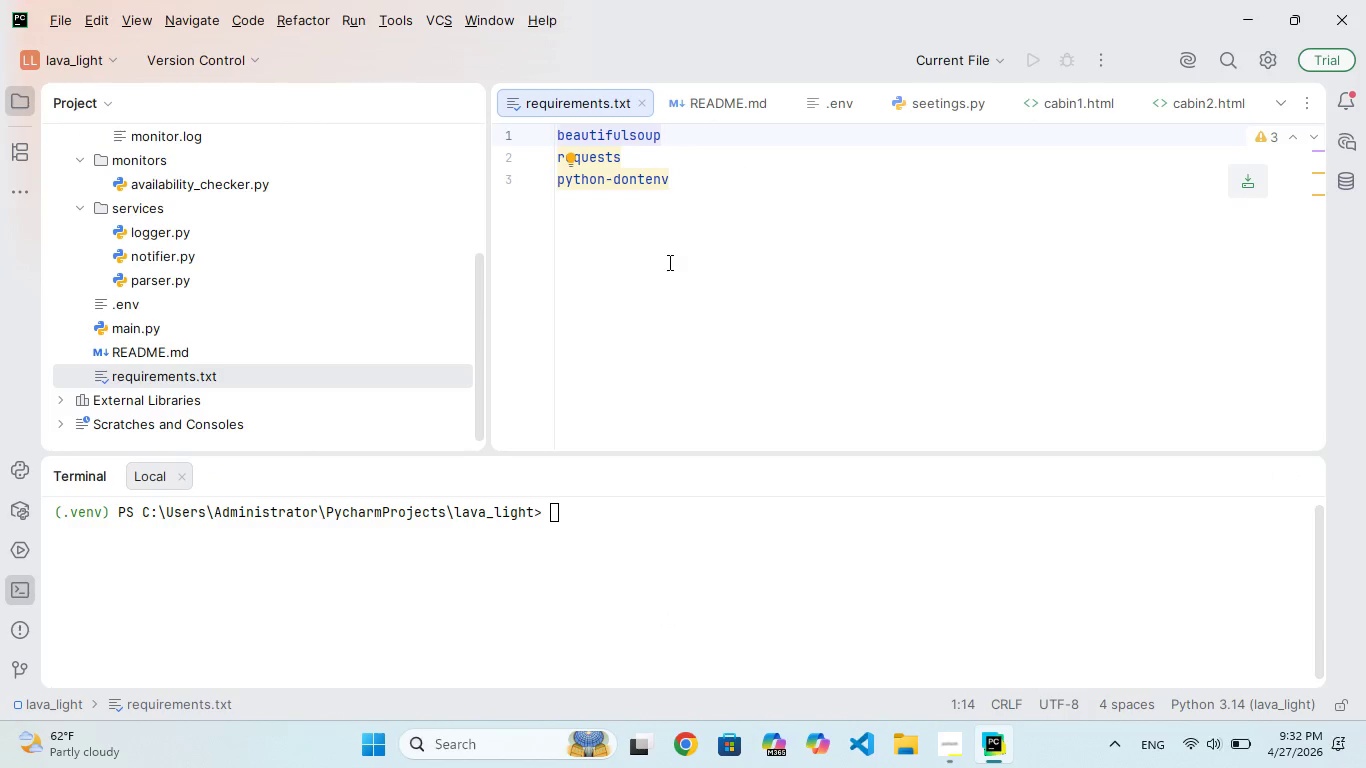 
left_click([605, 516])
 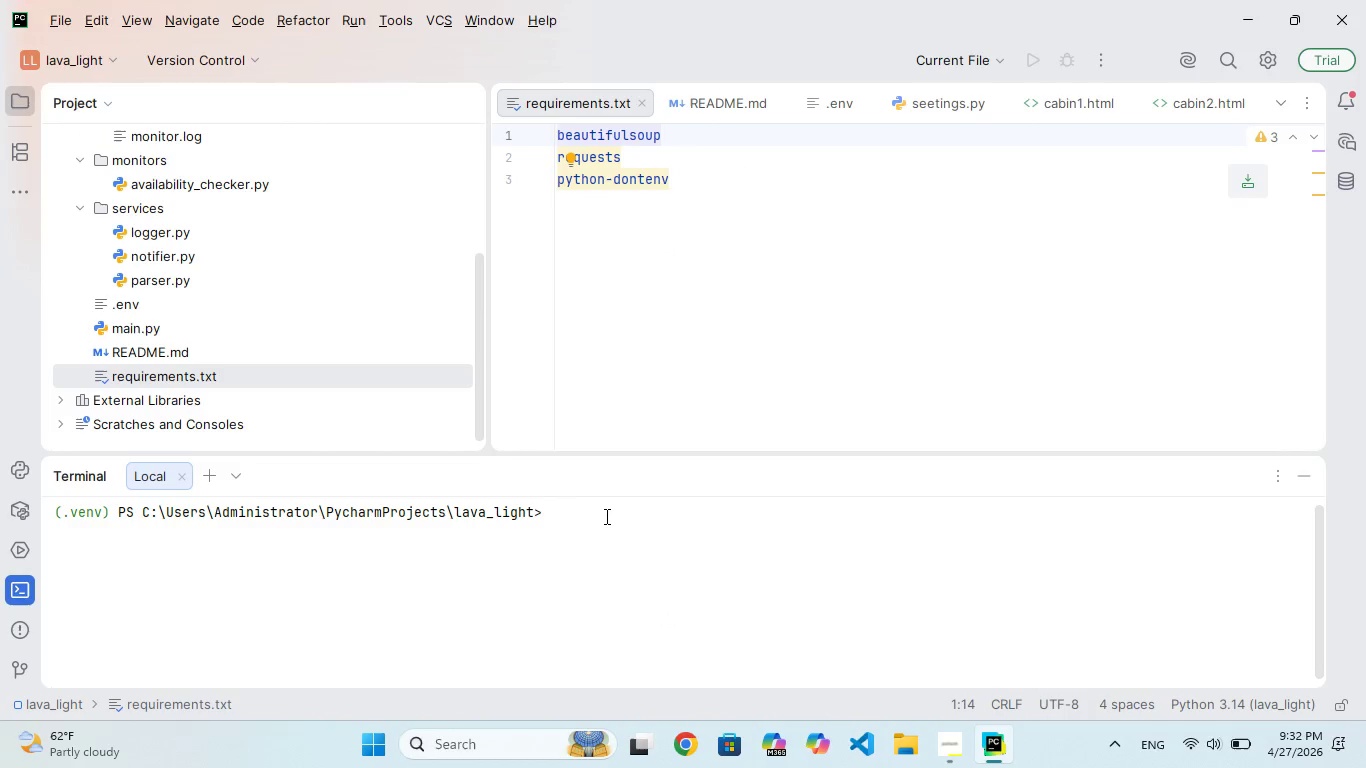 
type(pip imn)
key(Backspace)
key(Backspace)
type(nstall )
 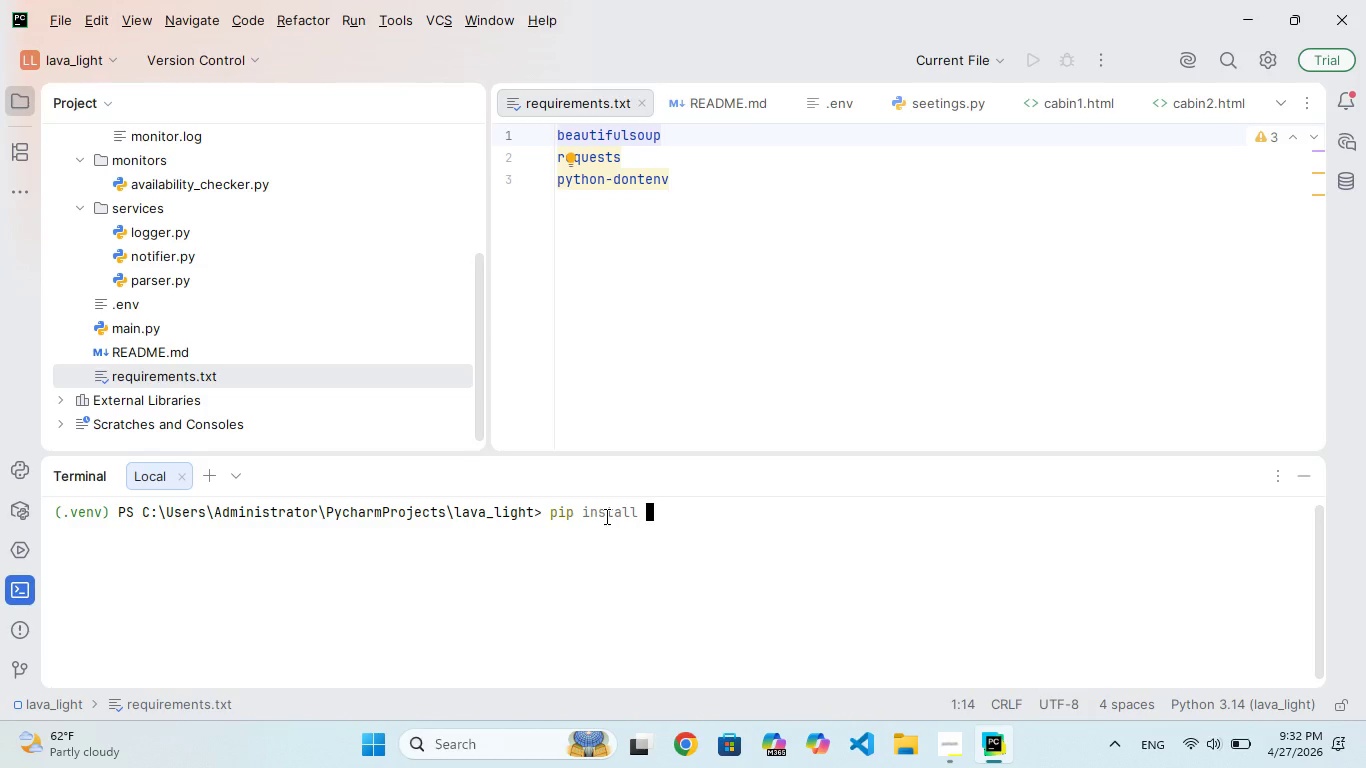 
type(-r requirements)
 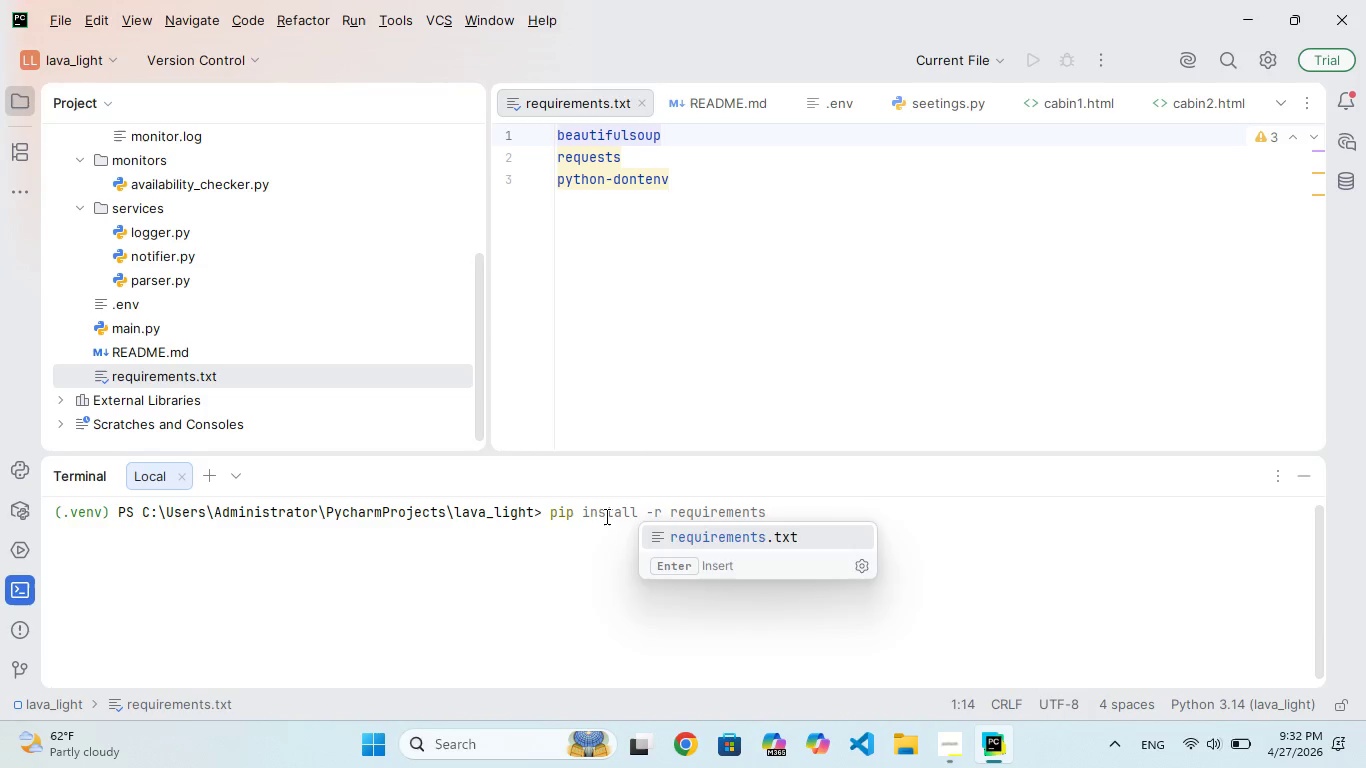 
key(Enter)
 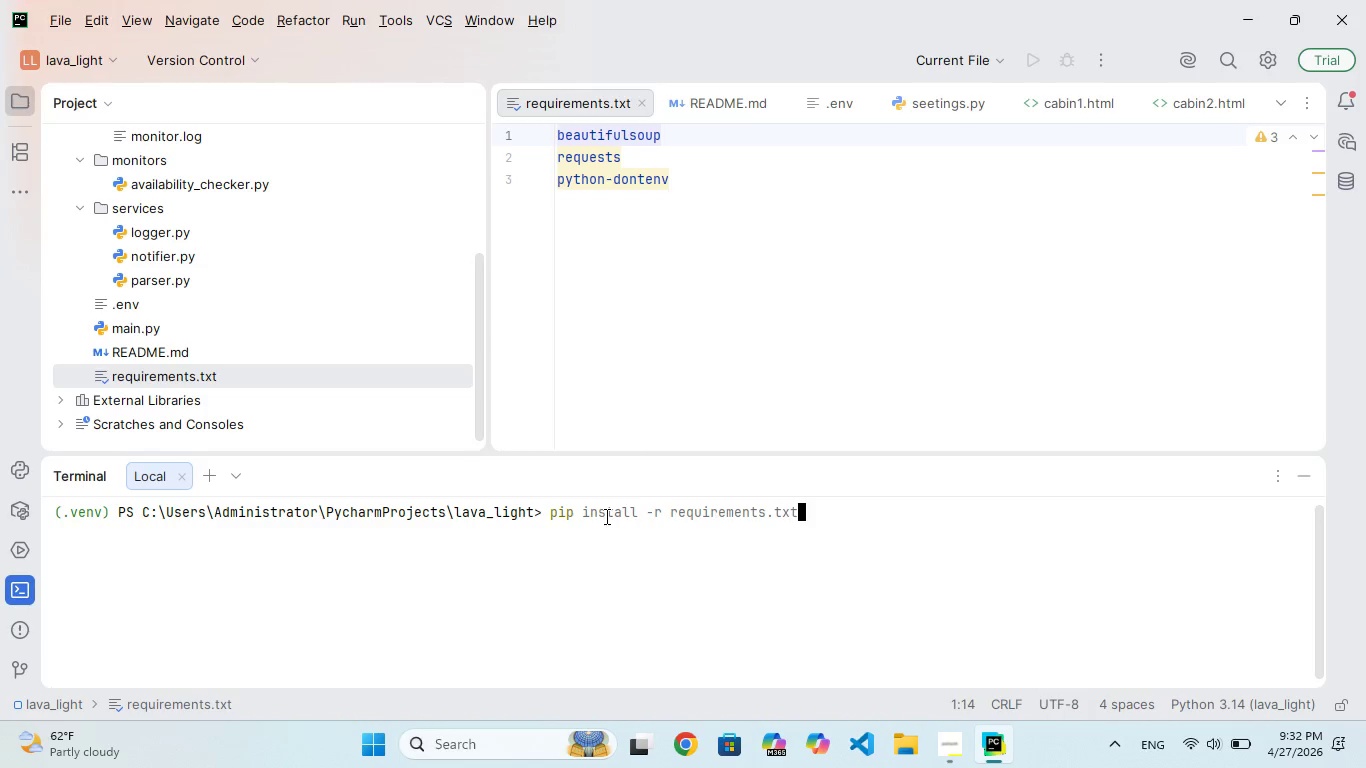 
key(Enter)
 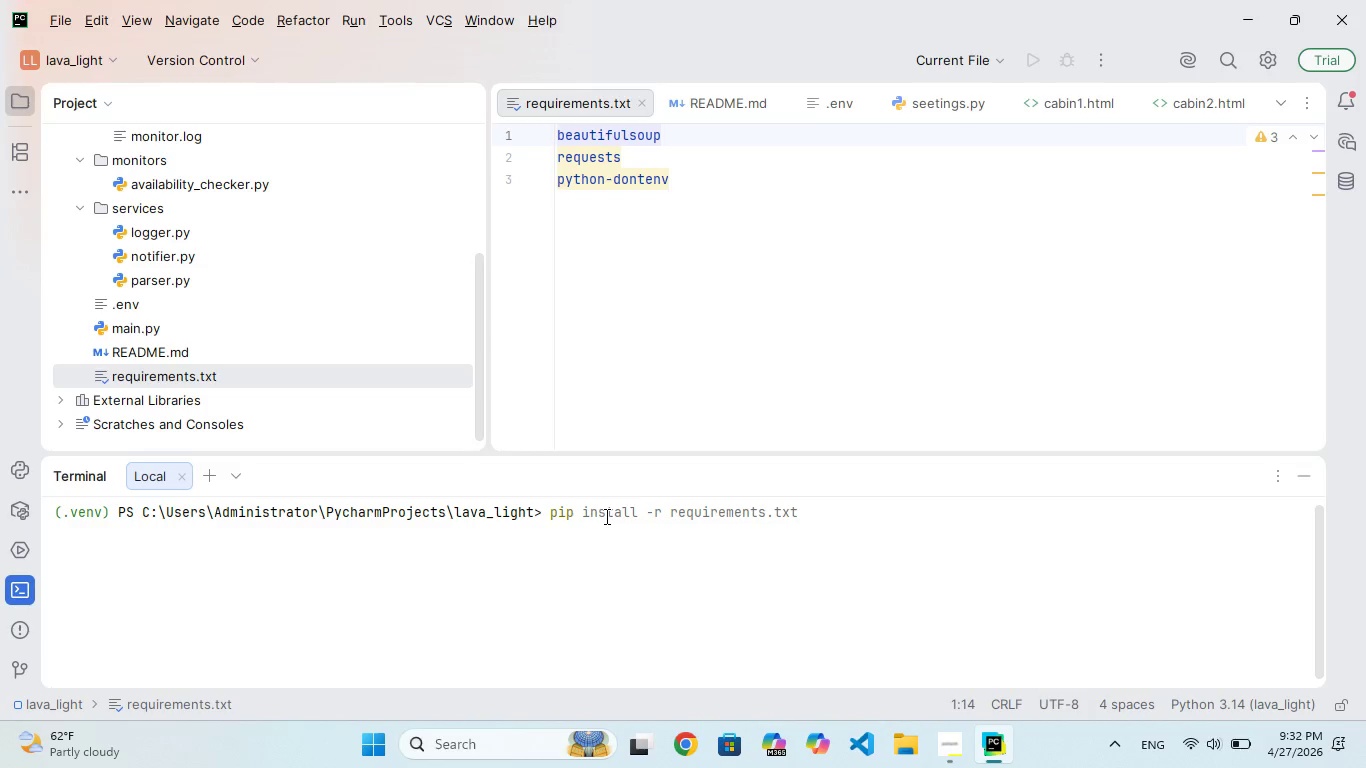 
wait(6.11)
 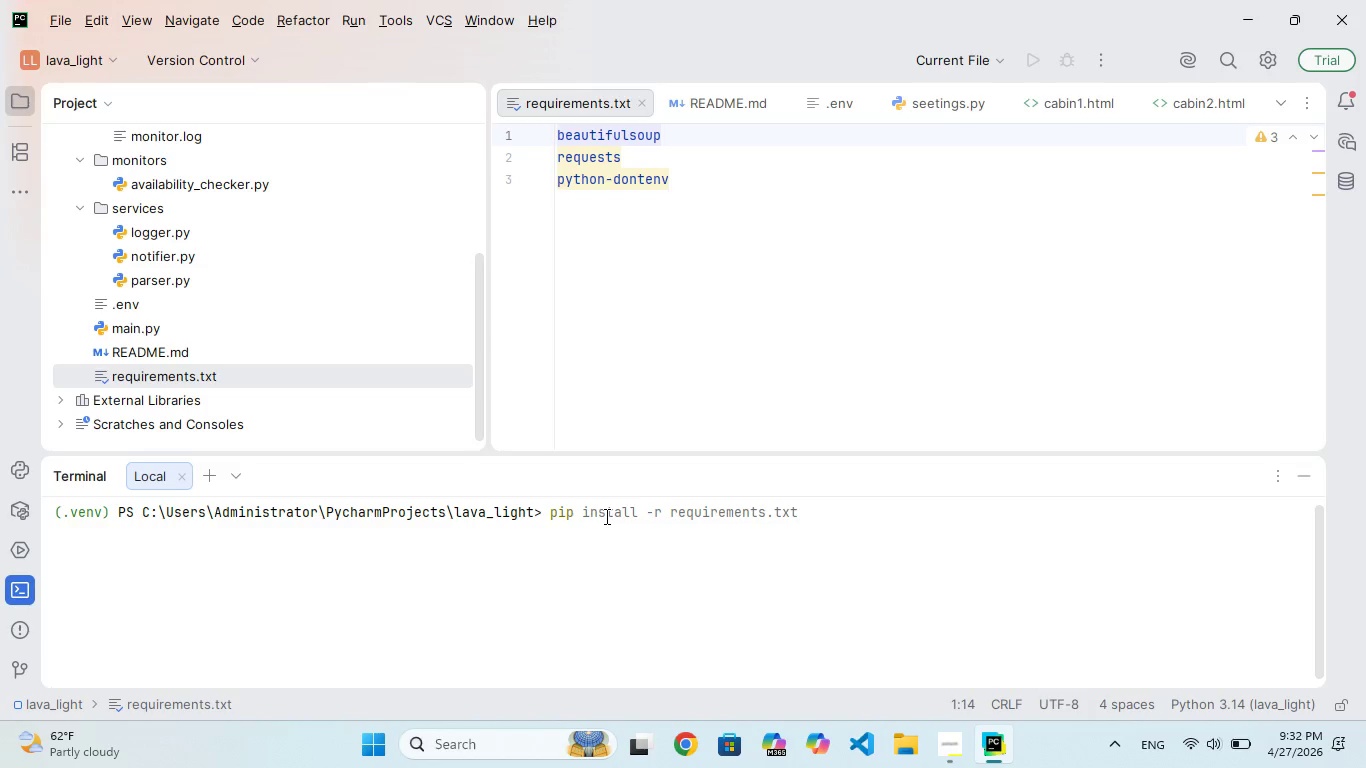 
scroll: coordinate [268, 339], scroll_direction: down, amount: 50.0
 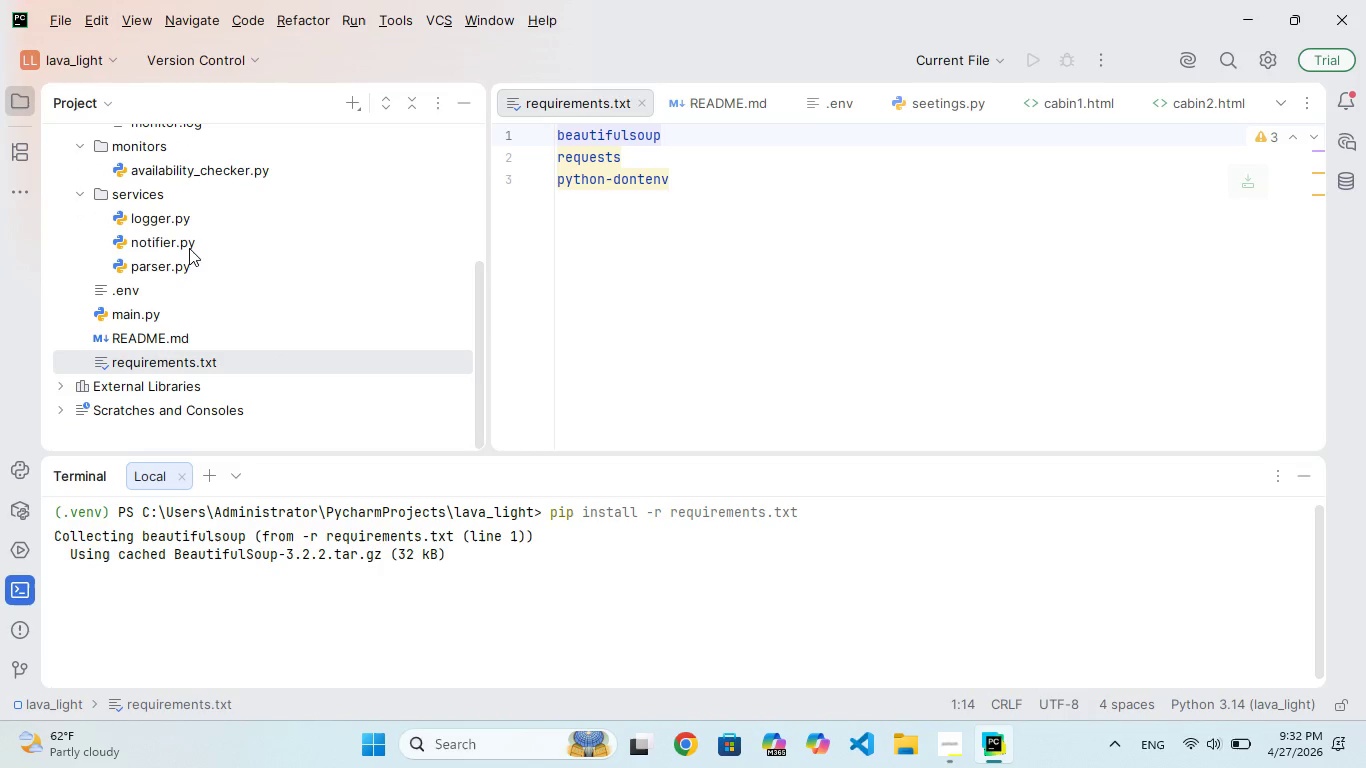 
scroll: coordinate [200, 264], scroll_direction: up, amount: 47.0
 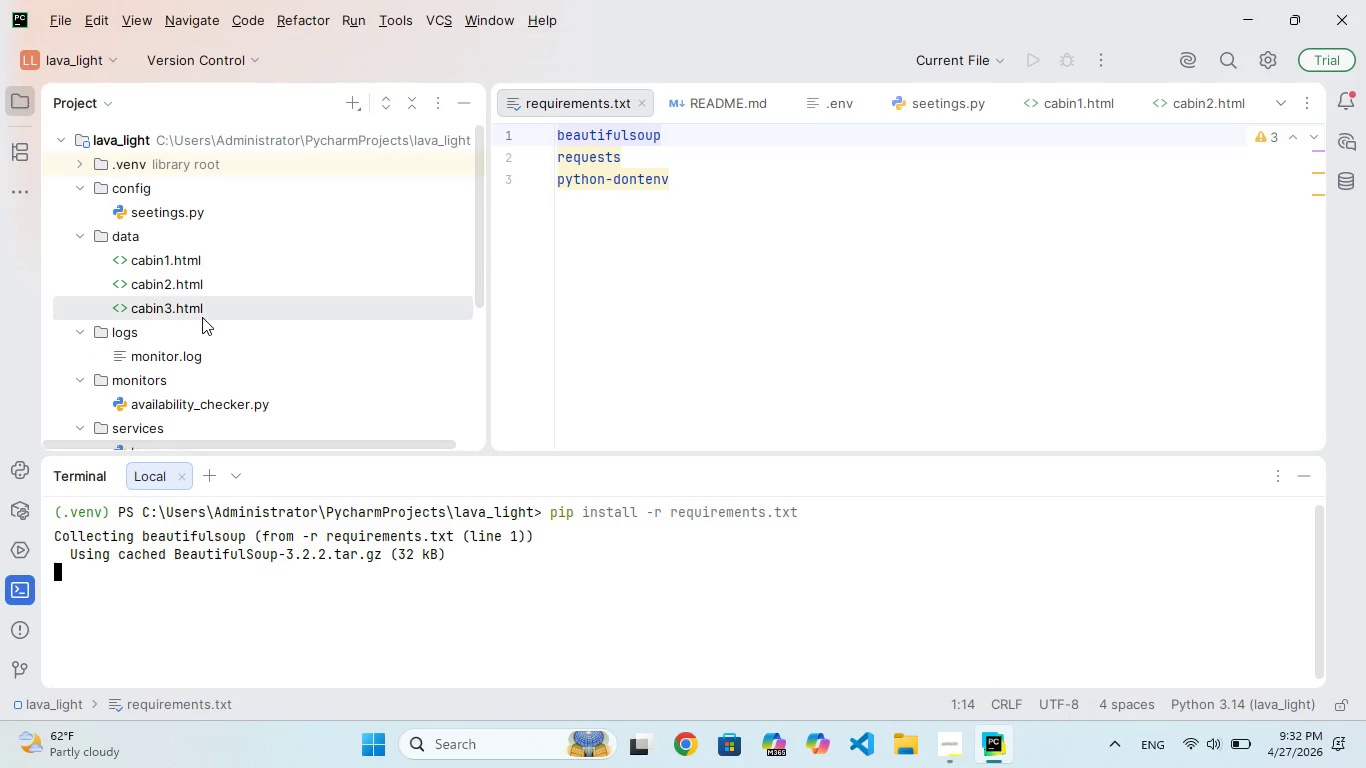 
double_click([202, 317])
 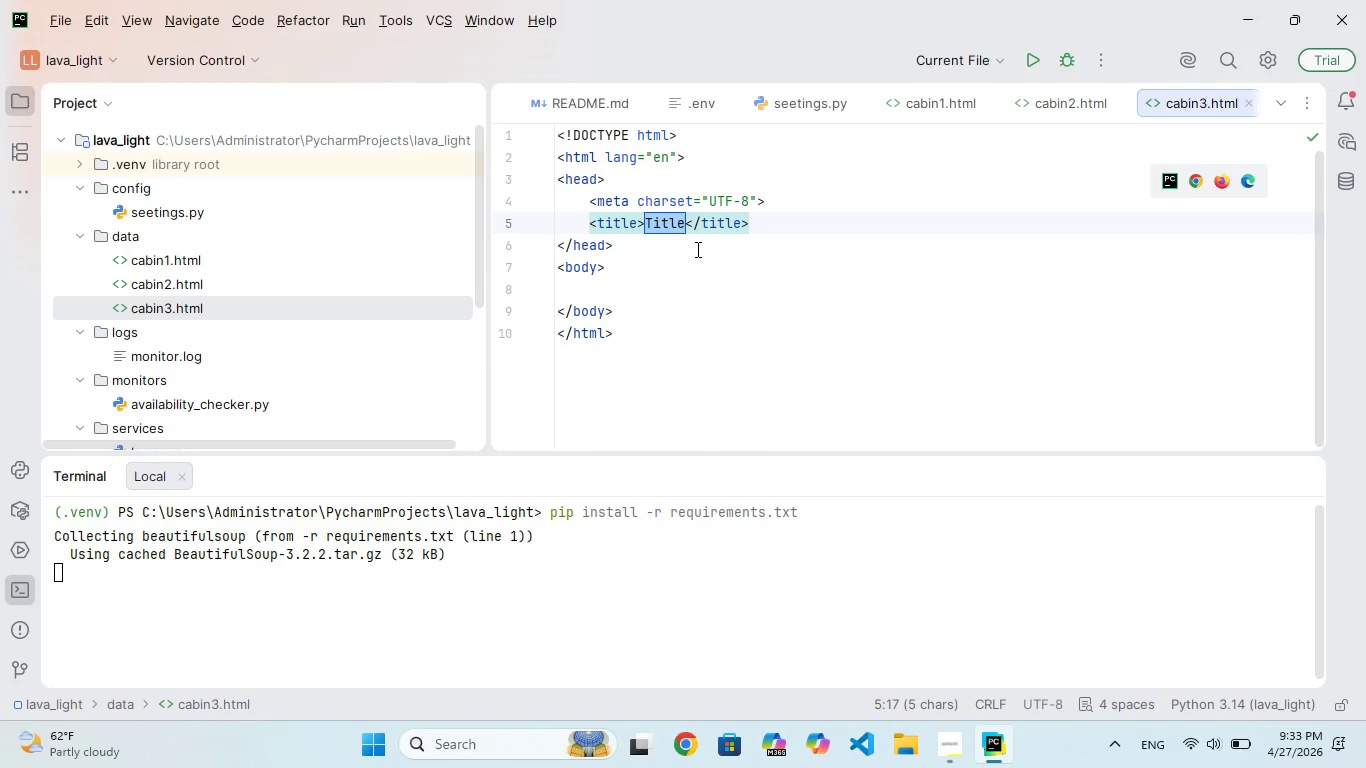 
key(Backspace)
key(Backspace)
key(Backspace)
type(e>cabie3)
 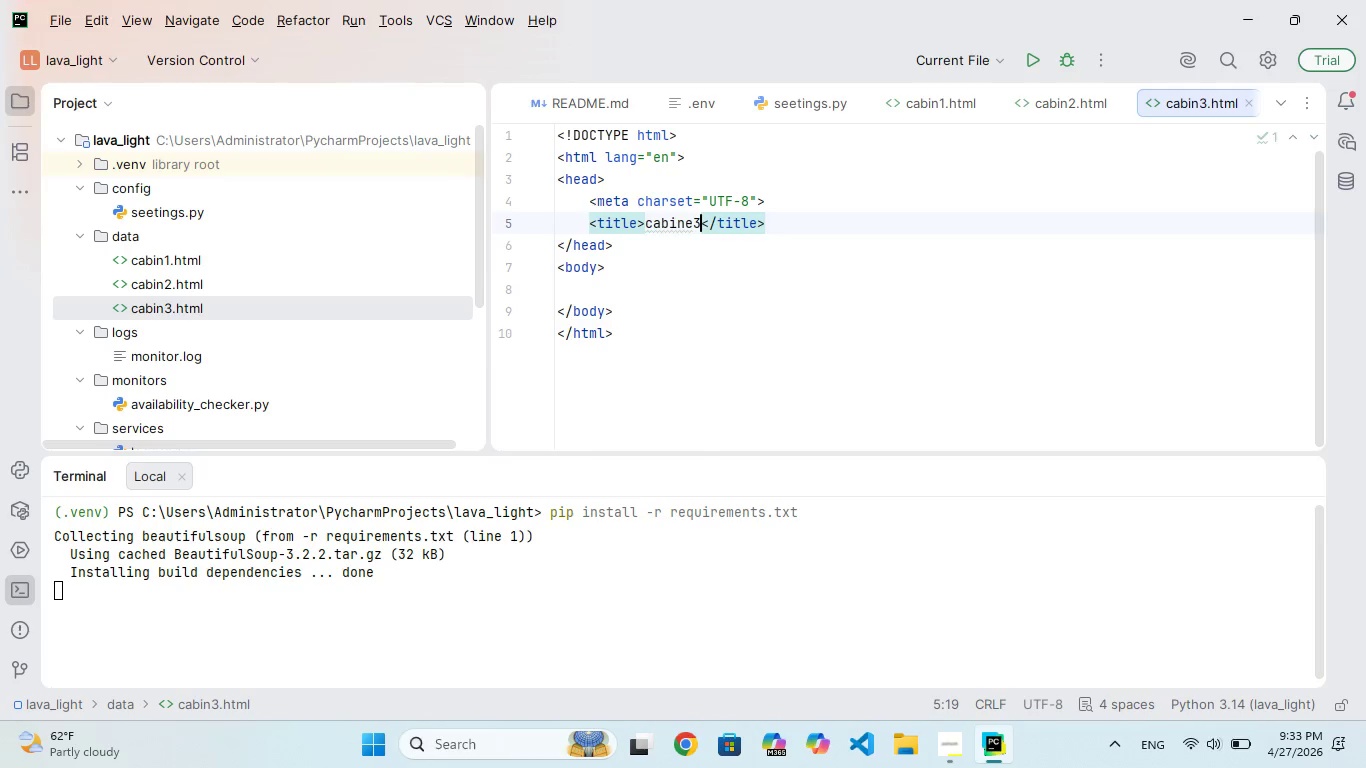 
 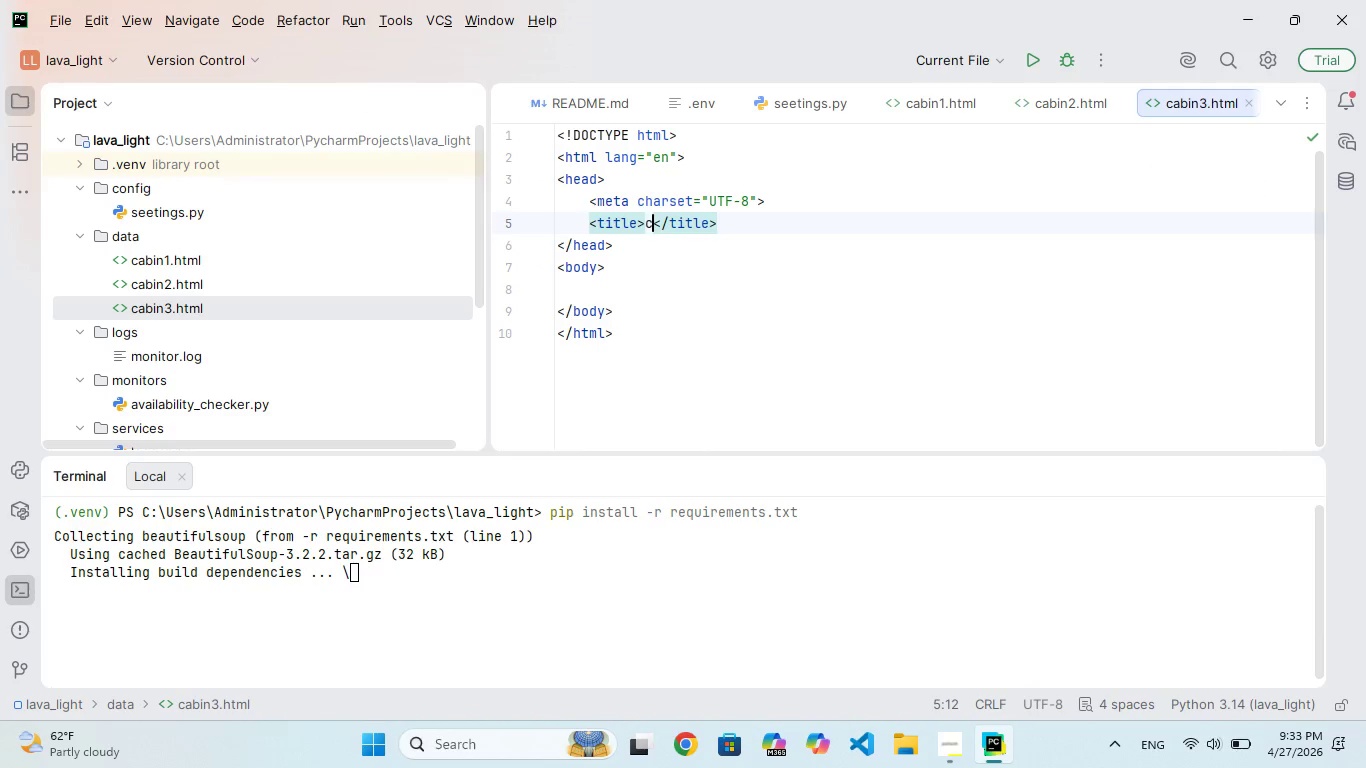 
hold_key(key=N, duration=0.31)
 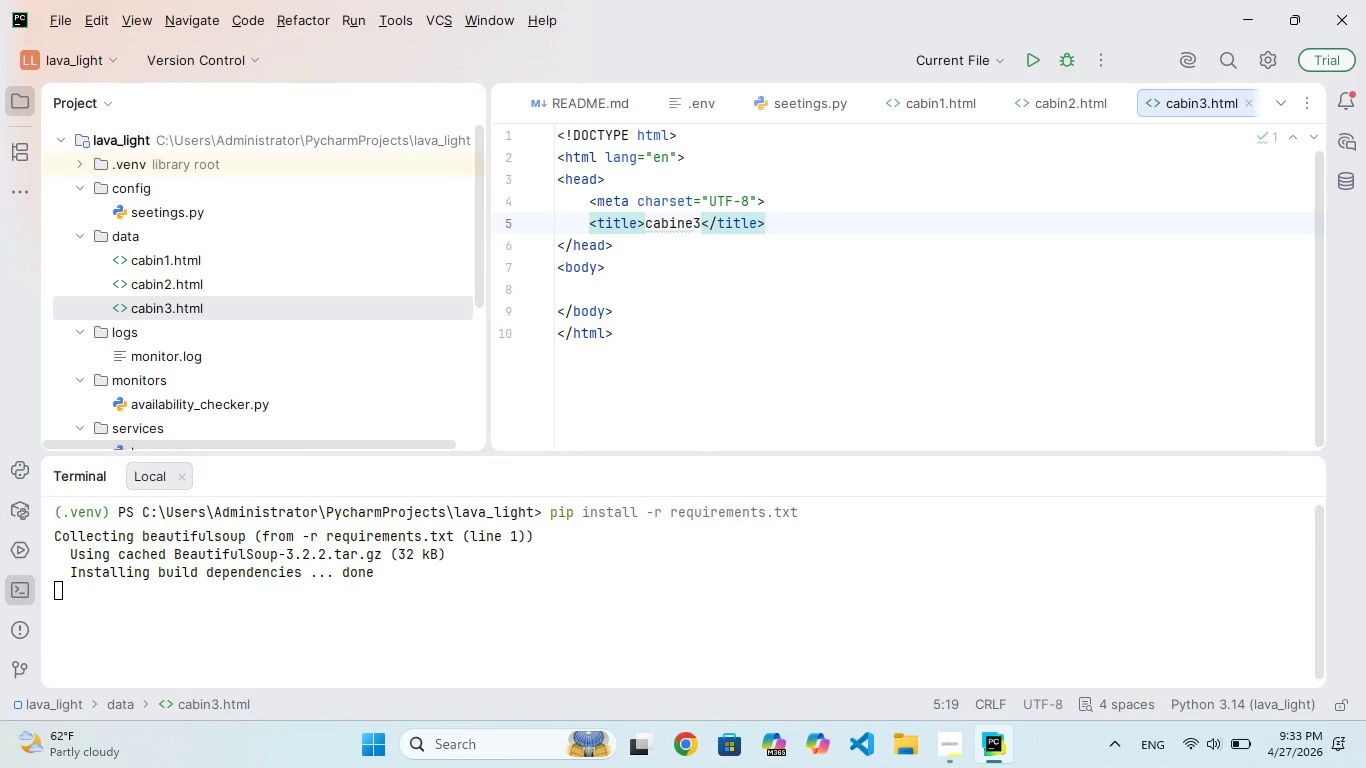 
key(ArrowDown)
 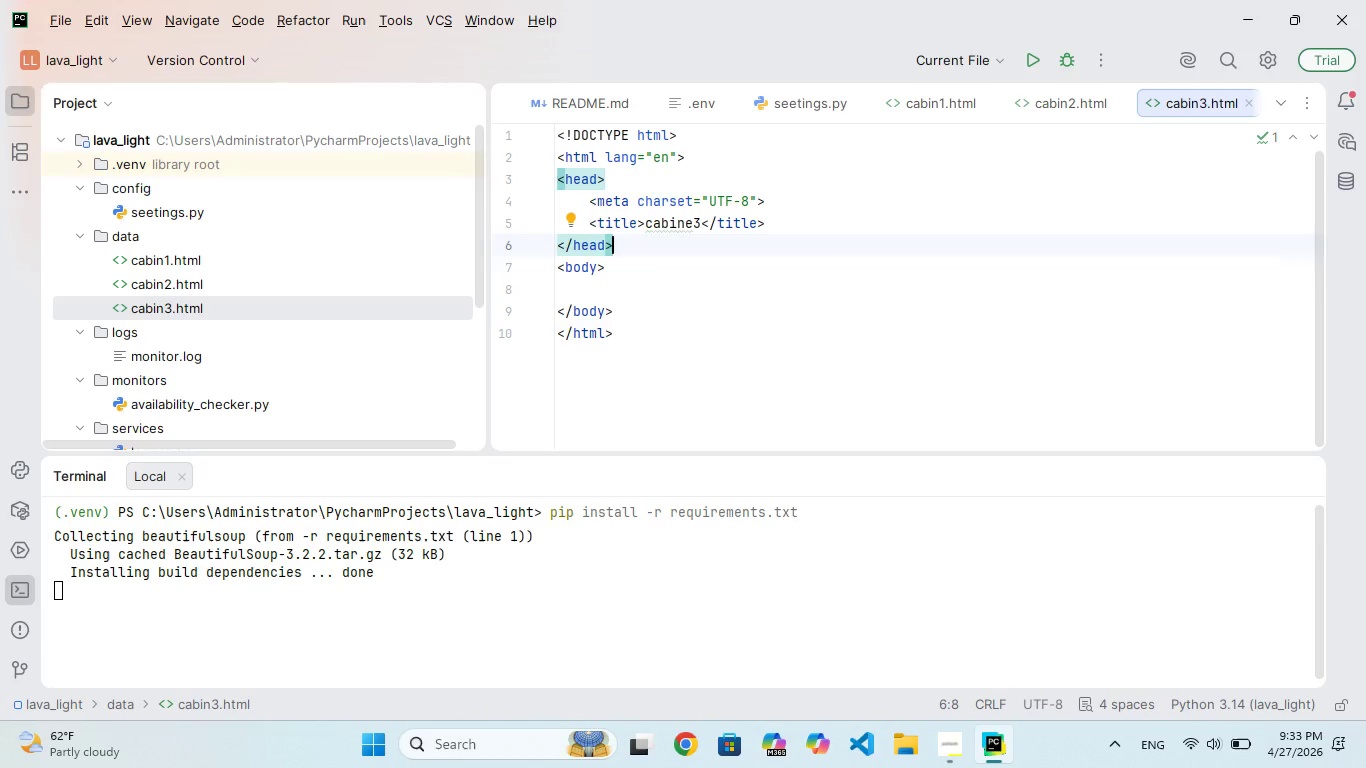 
key(ArrowDown)
 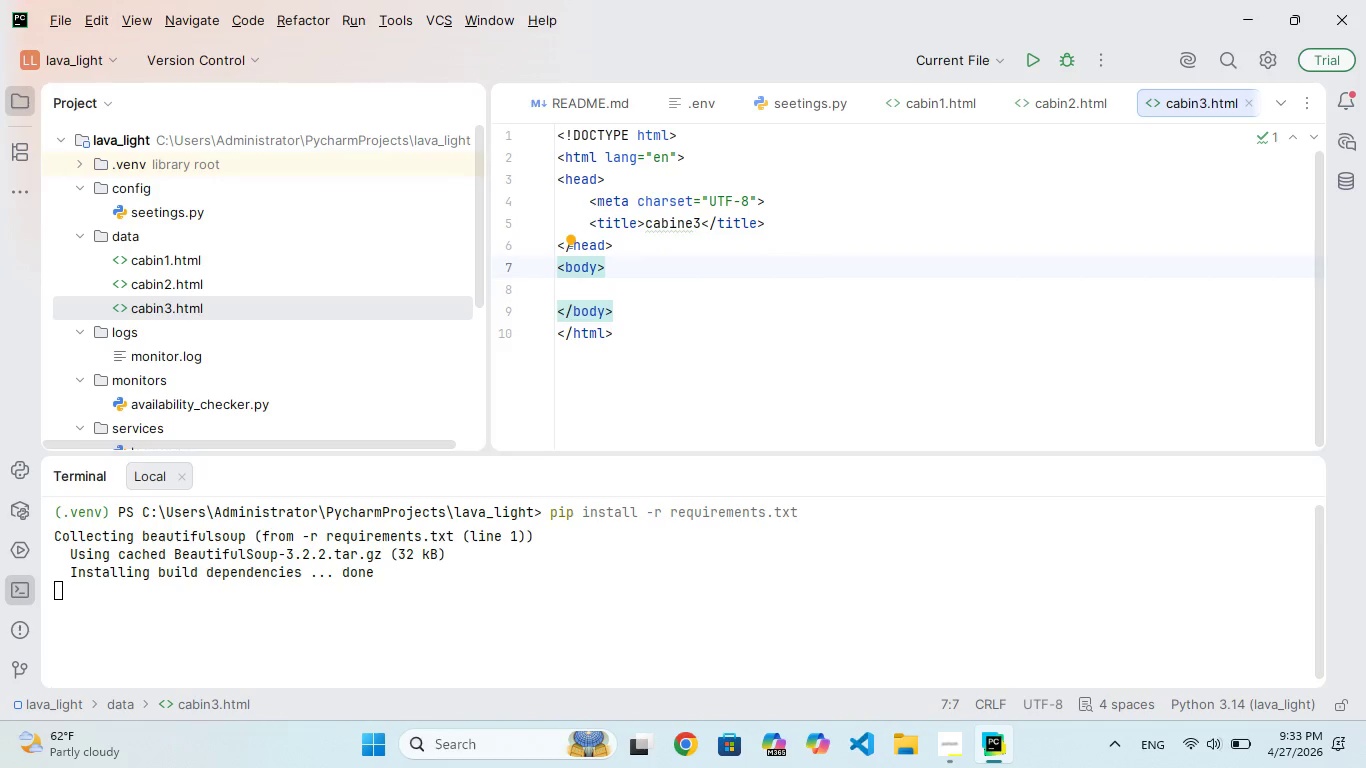 
key(Enter)
 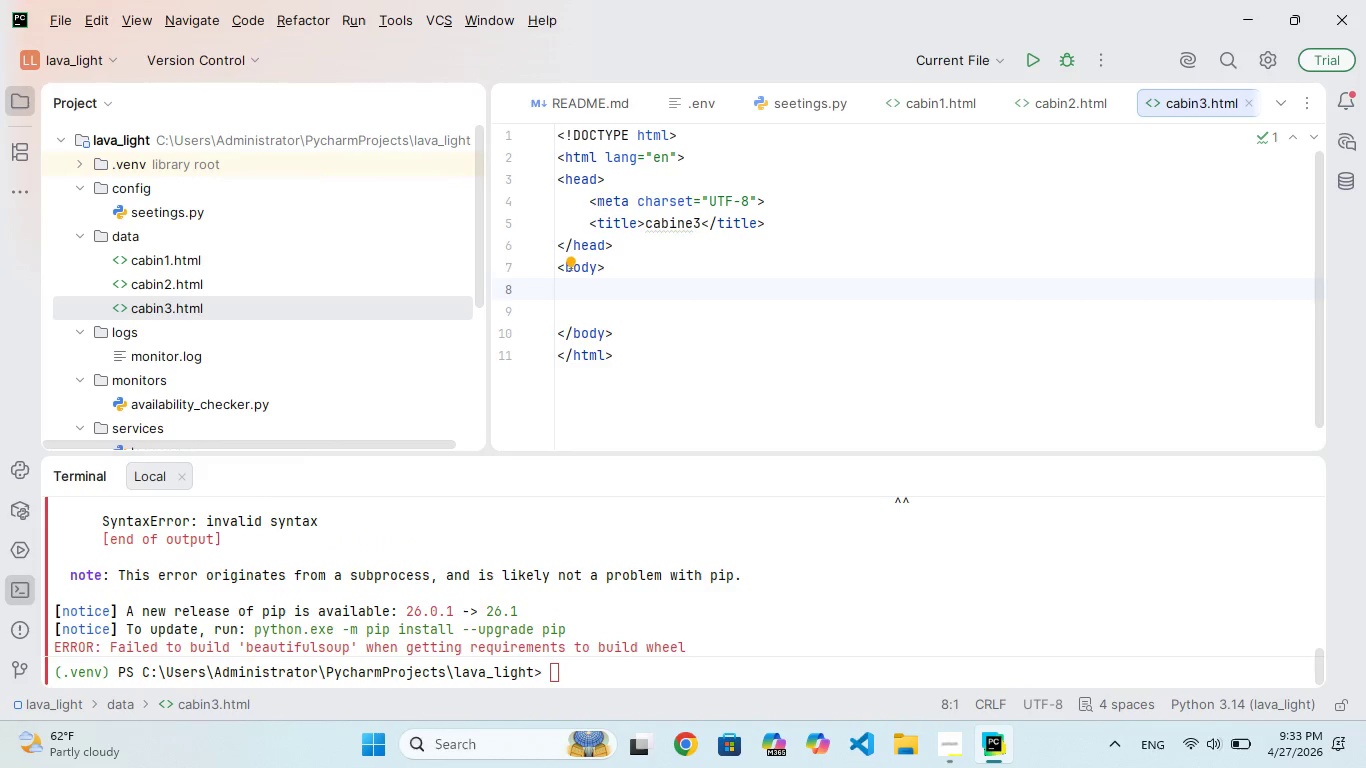 
type(<h1>Mid)
 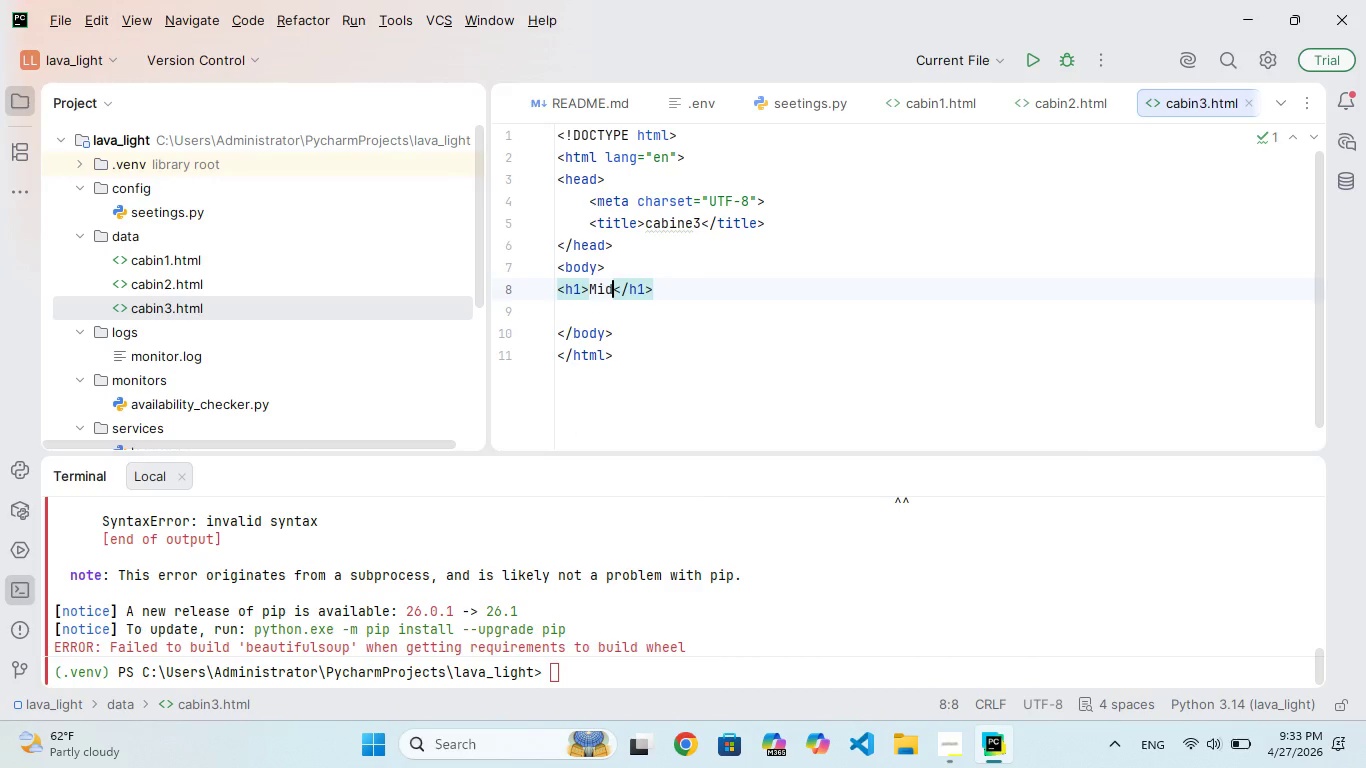 
type(NIGHT sun Retreat)
 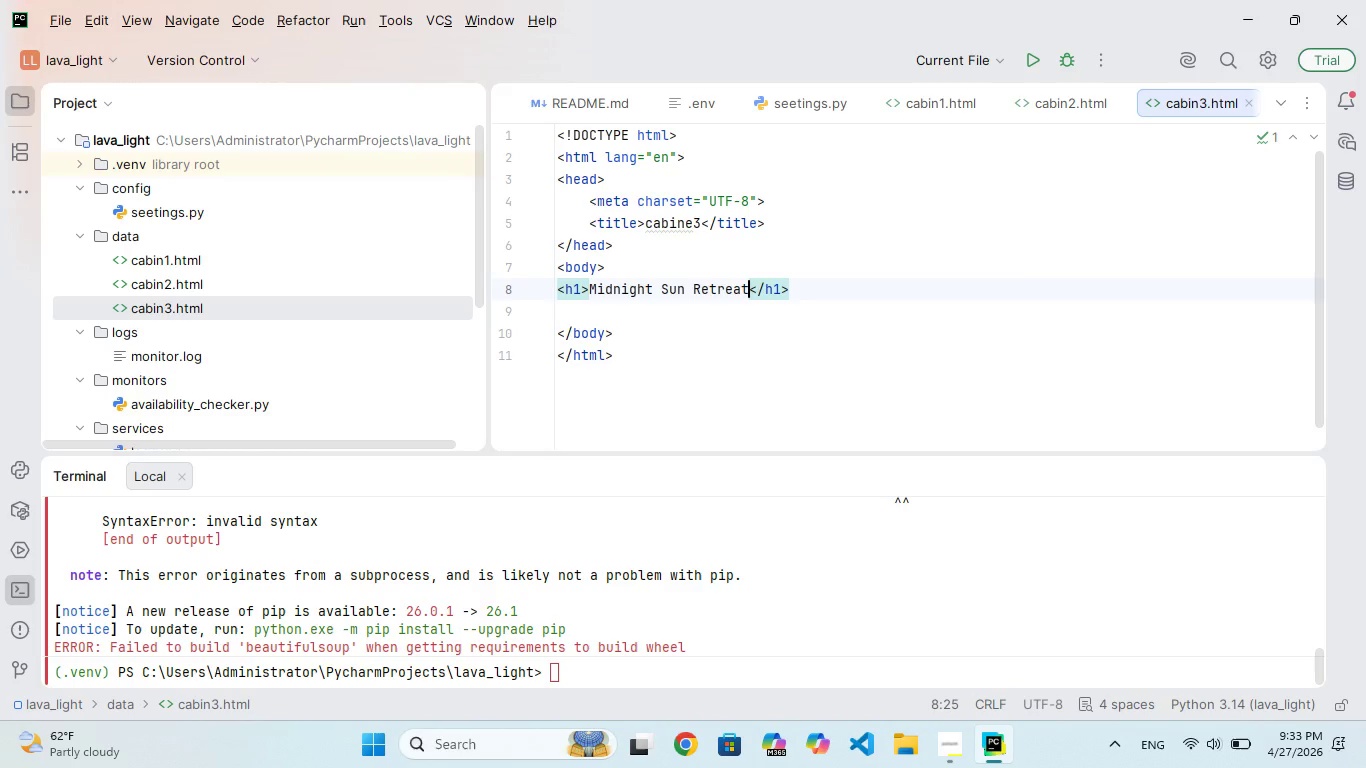 
hold_key(key=CapsLock, duration=0.31)
 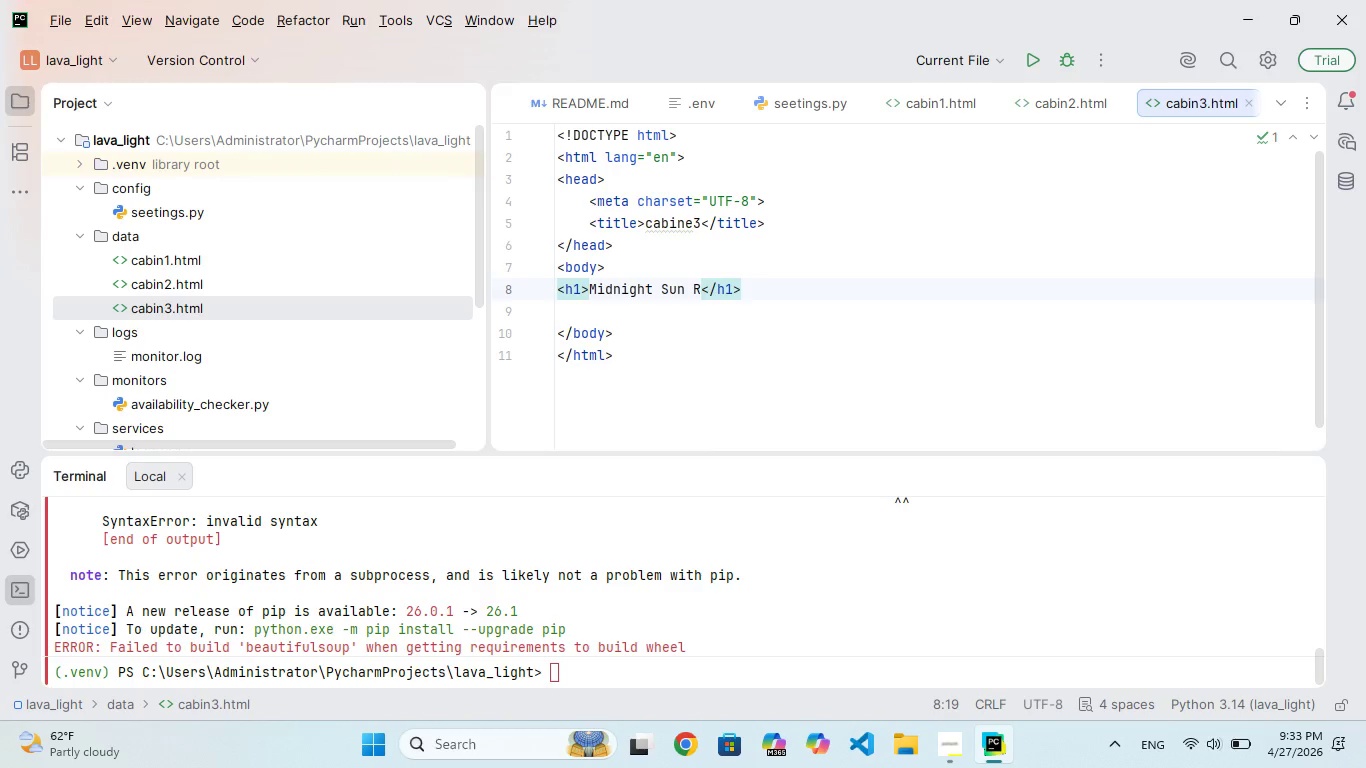 
key(ArrowRight)
 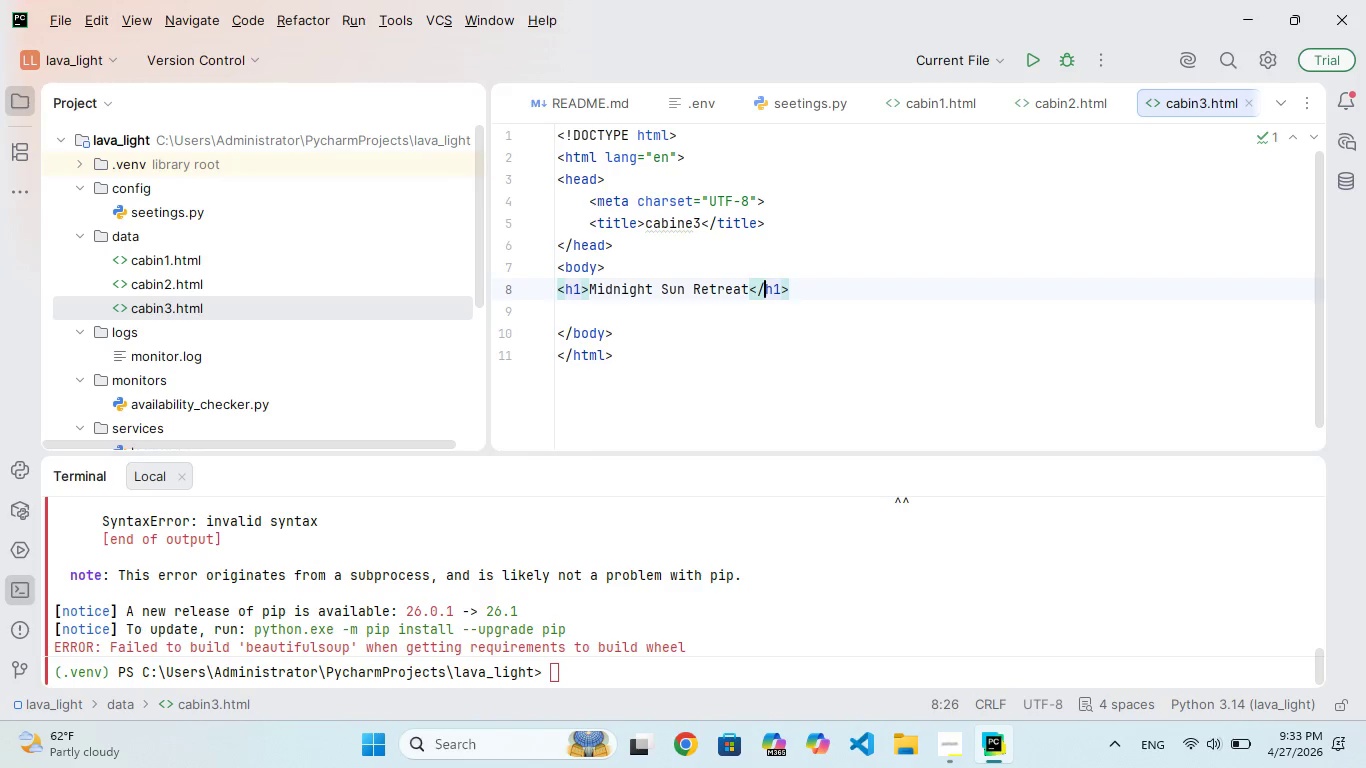 
key(ArrowRight)
 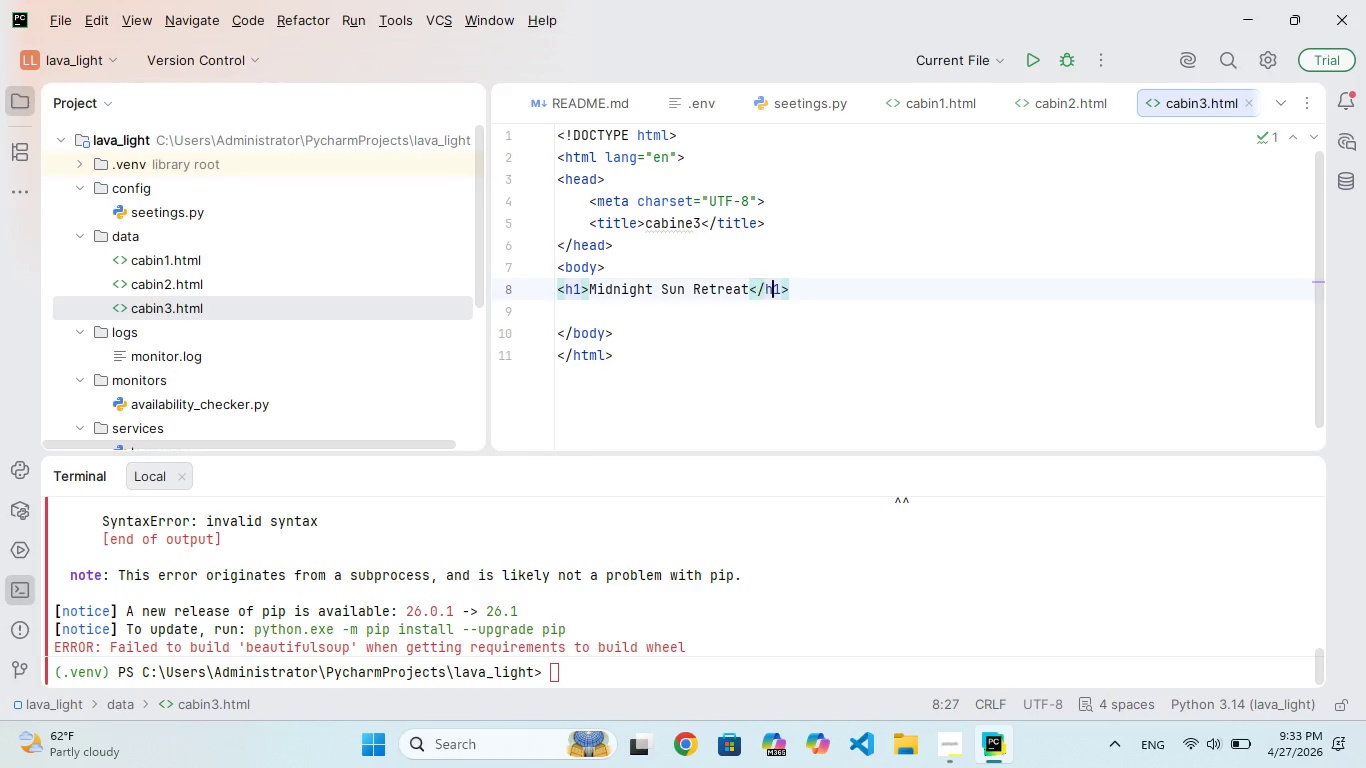 
key(ArrowRight)
 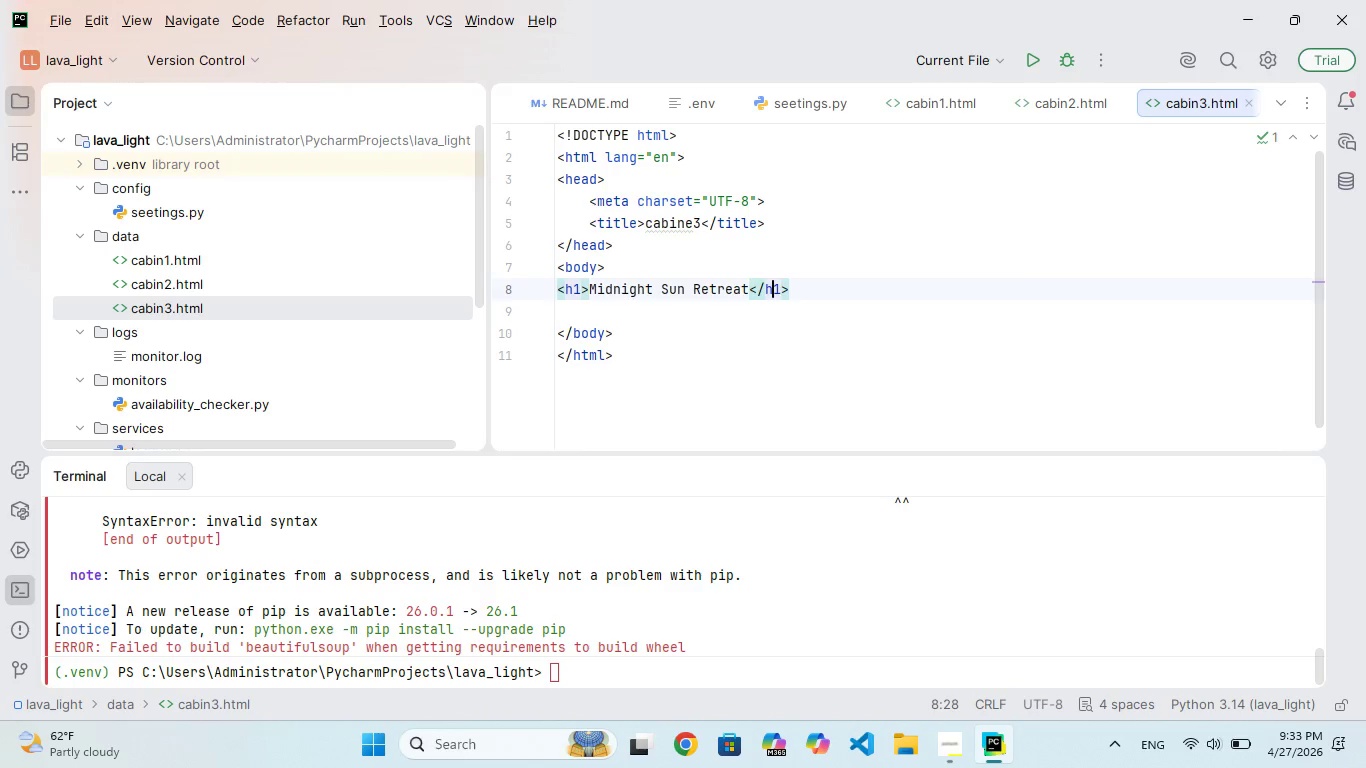 
key(ArrowRight)
 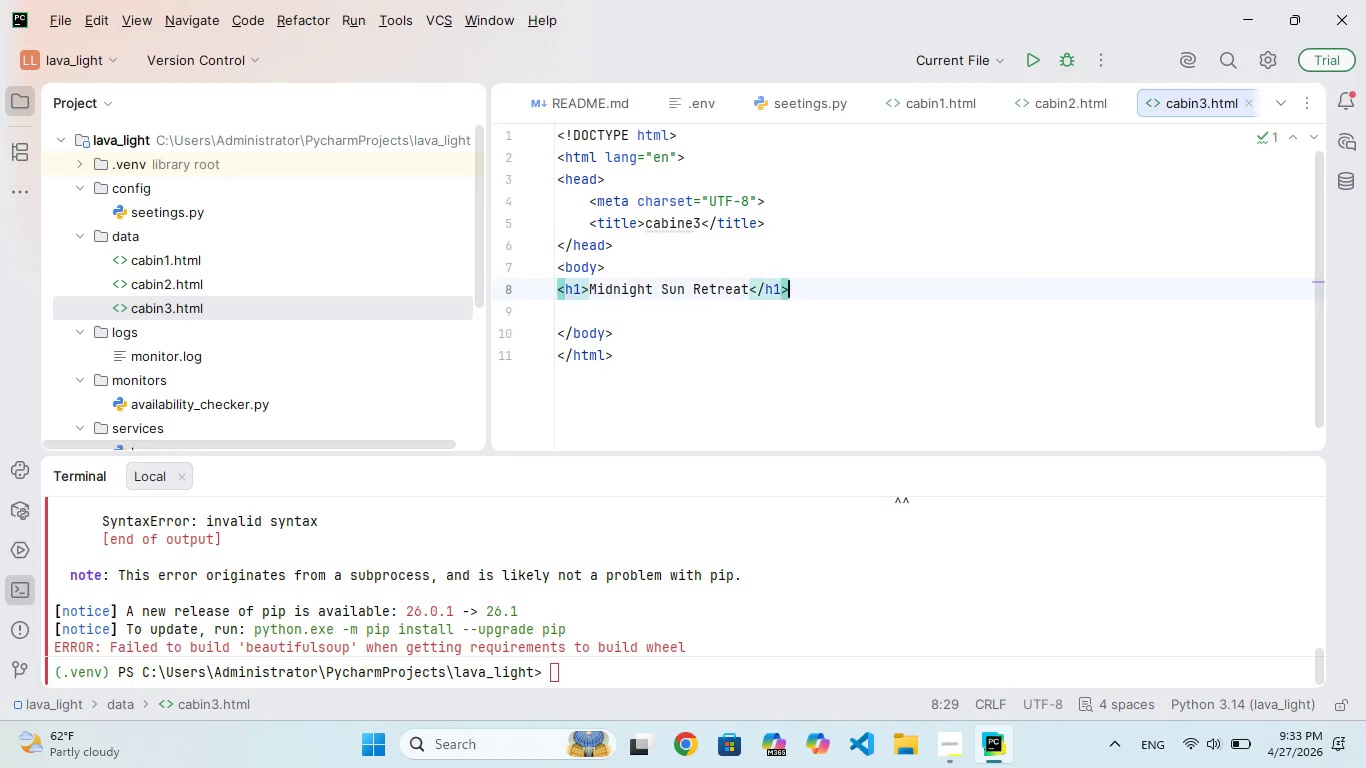 
key(ArrowRight)
 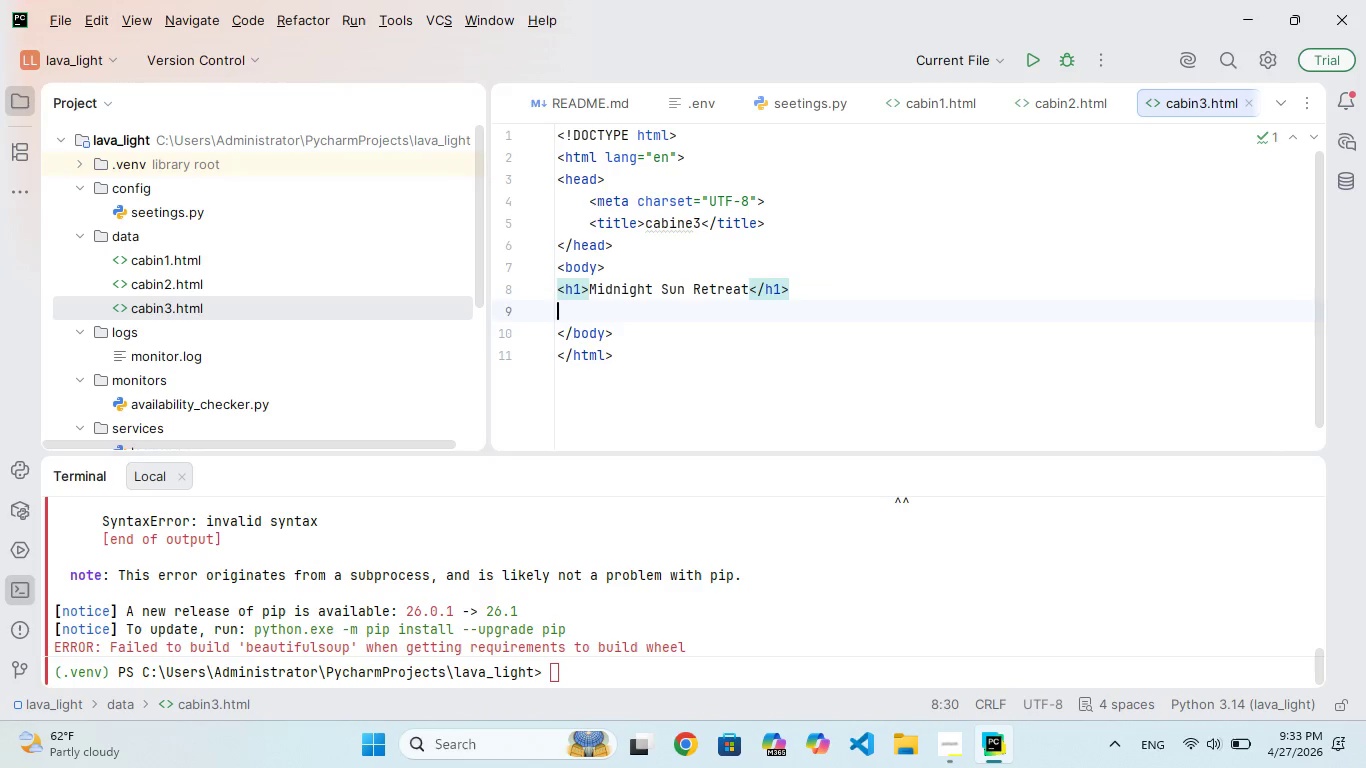 
key(ArrowRight)
 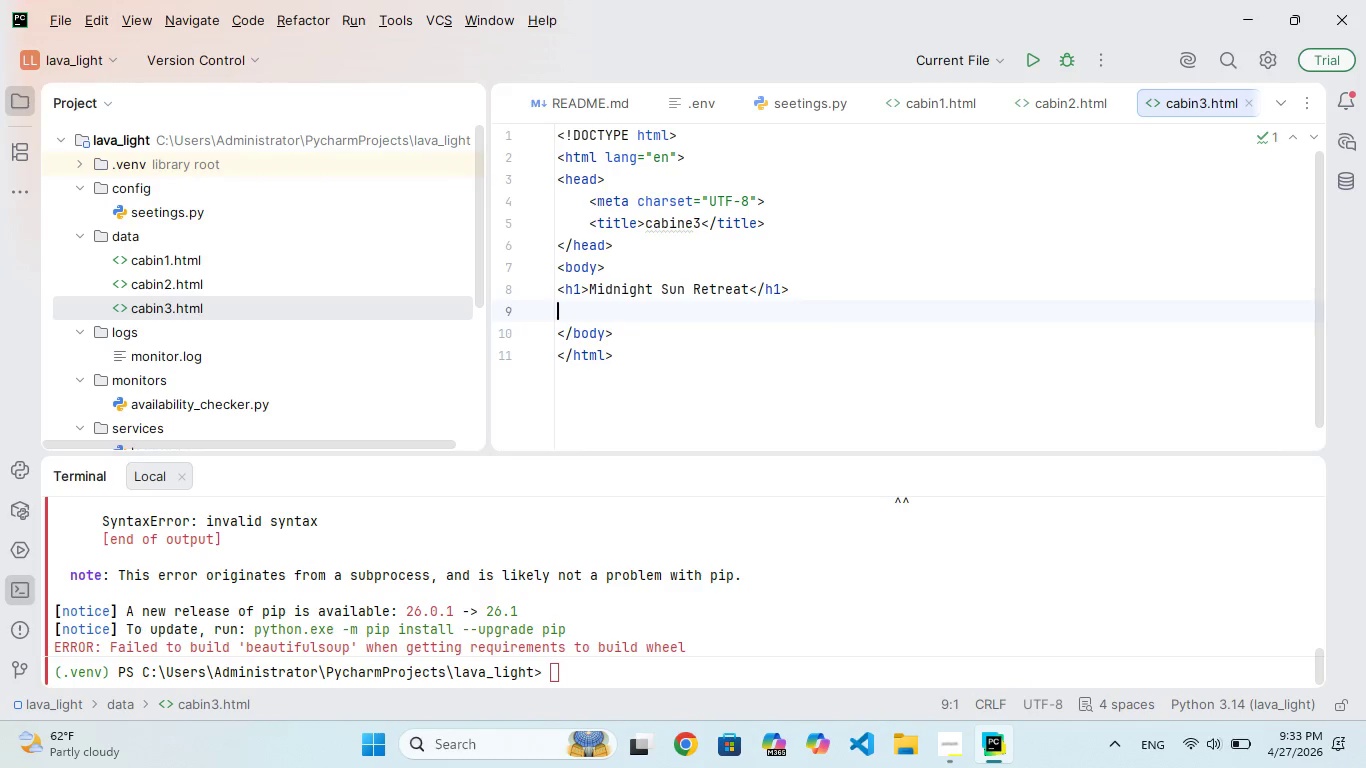 
key(ArrowLeft)
 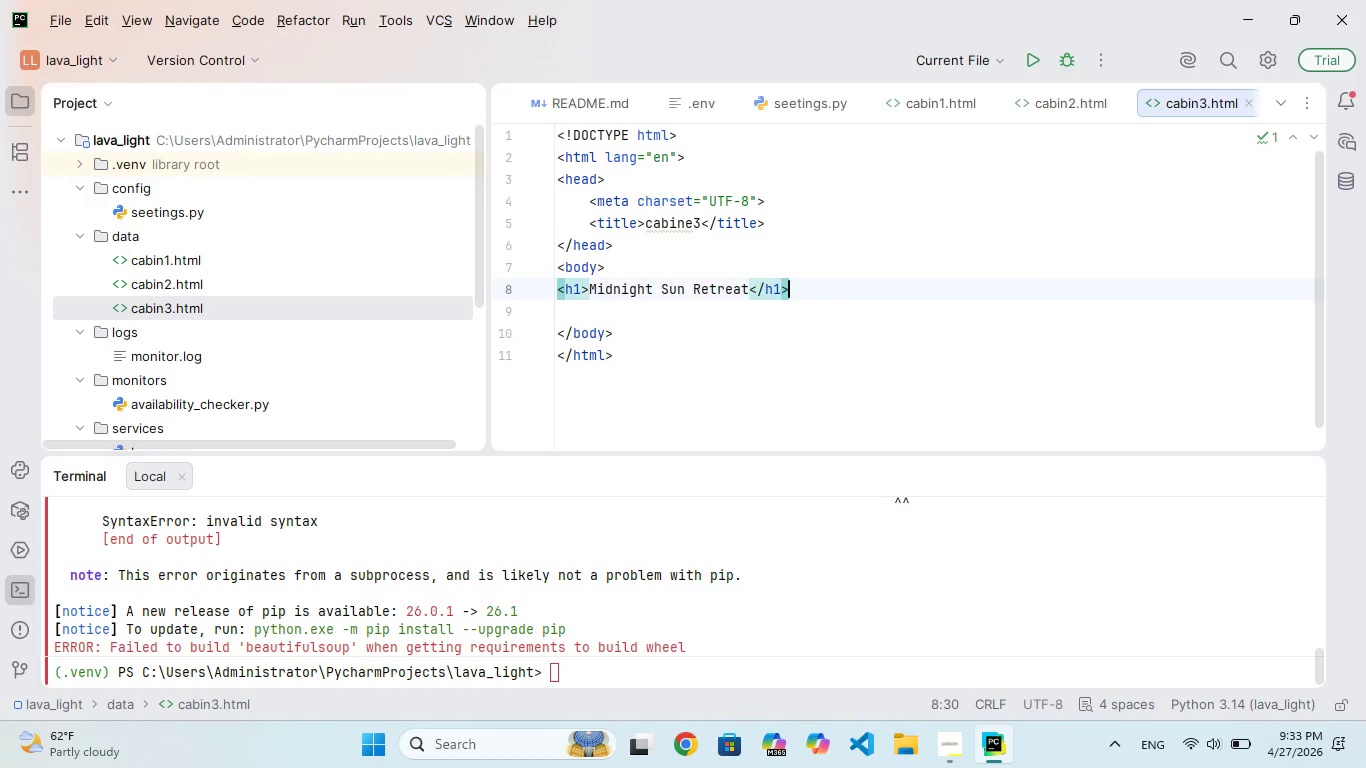 
key(Enter)
 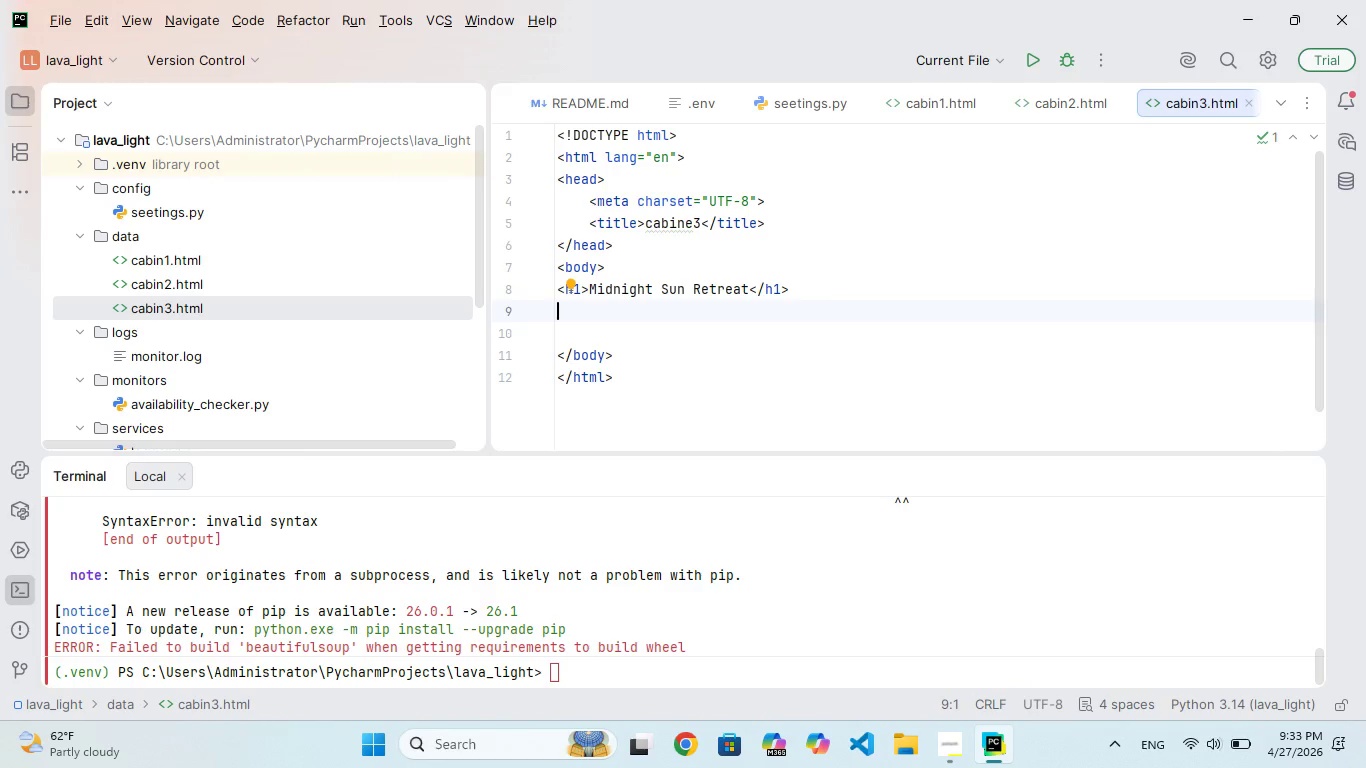 
key(Enter)
 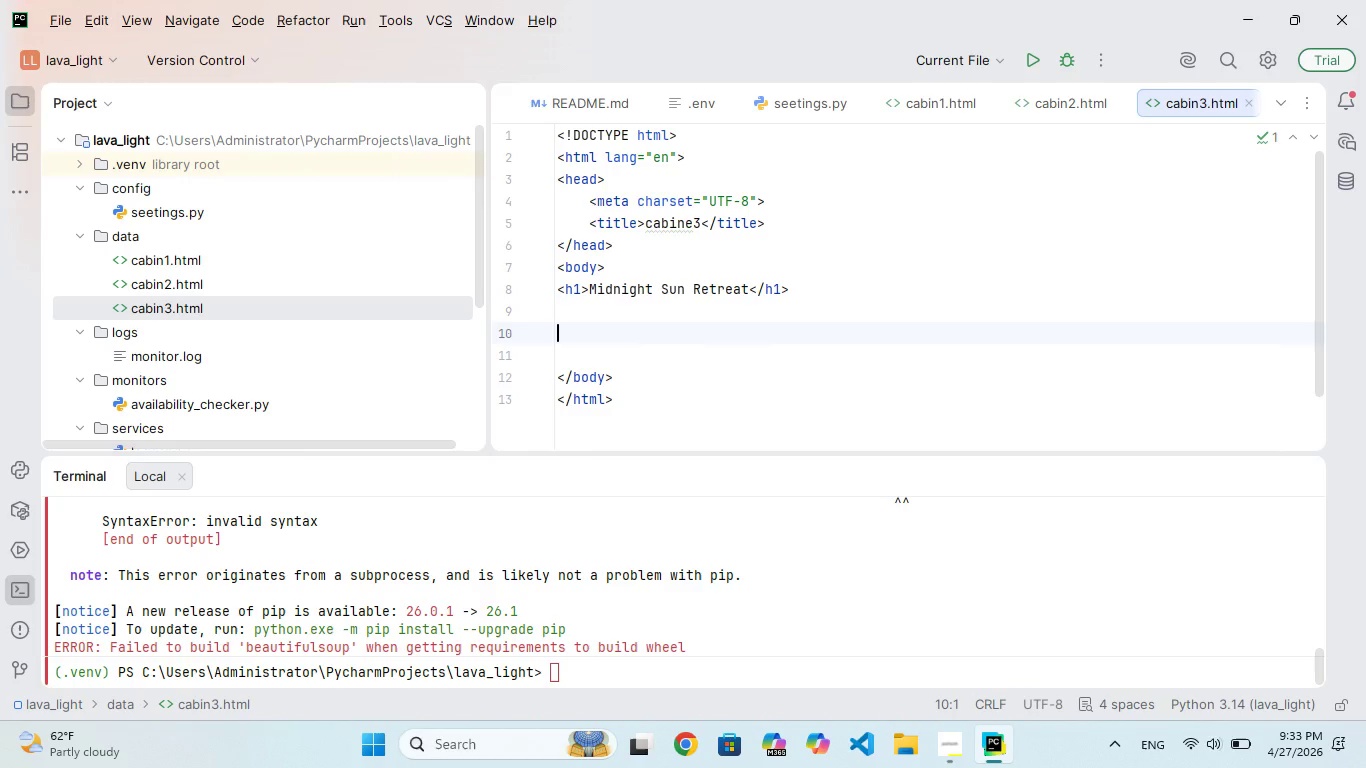 
type(<DV CLSS)
 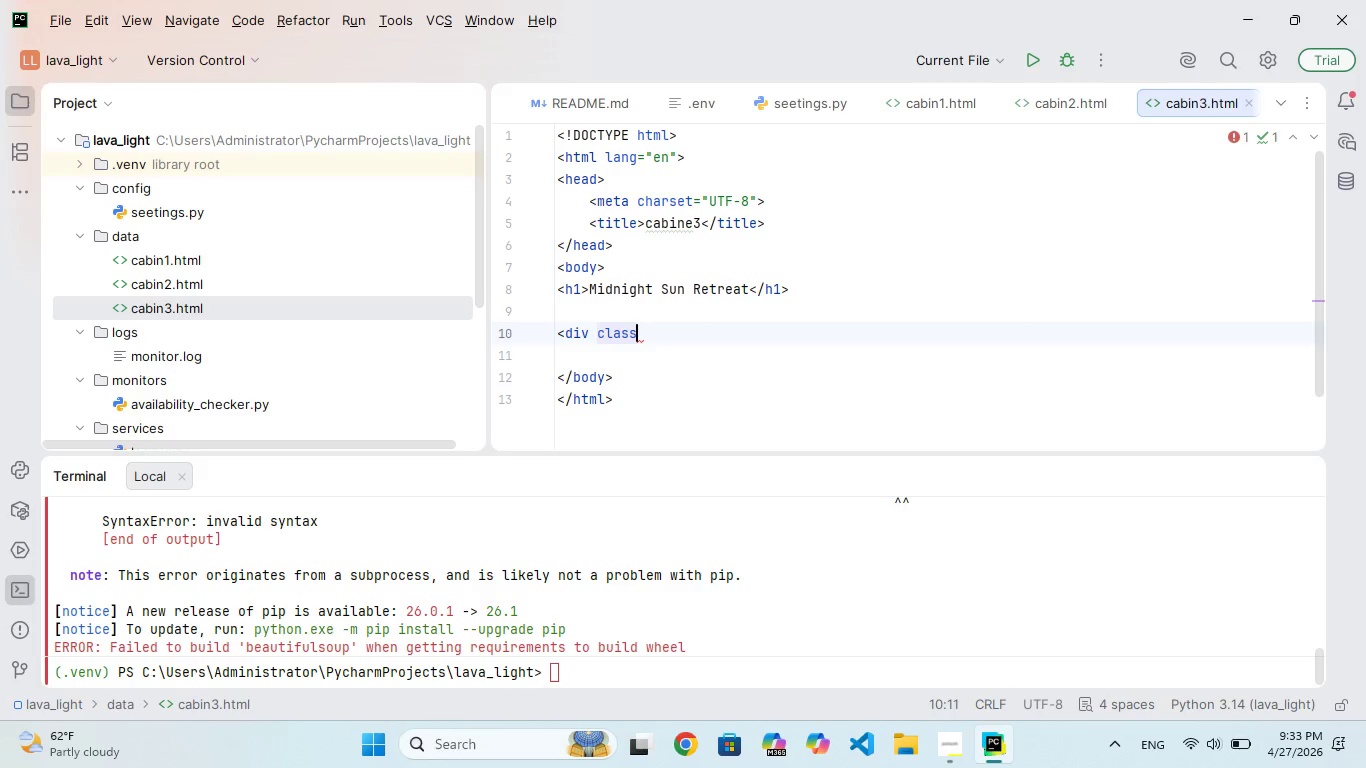 
hold_key(key=I, duration=0.38)
 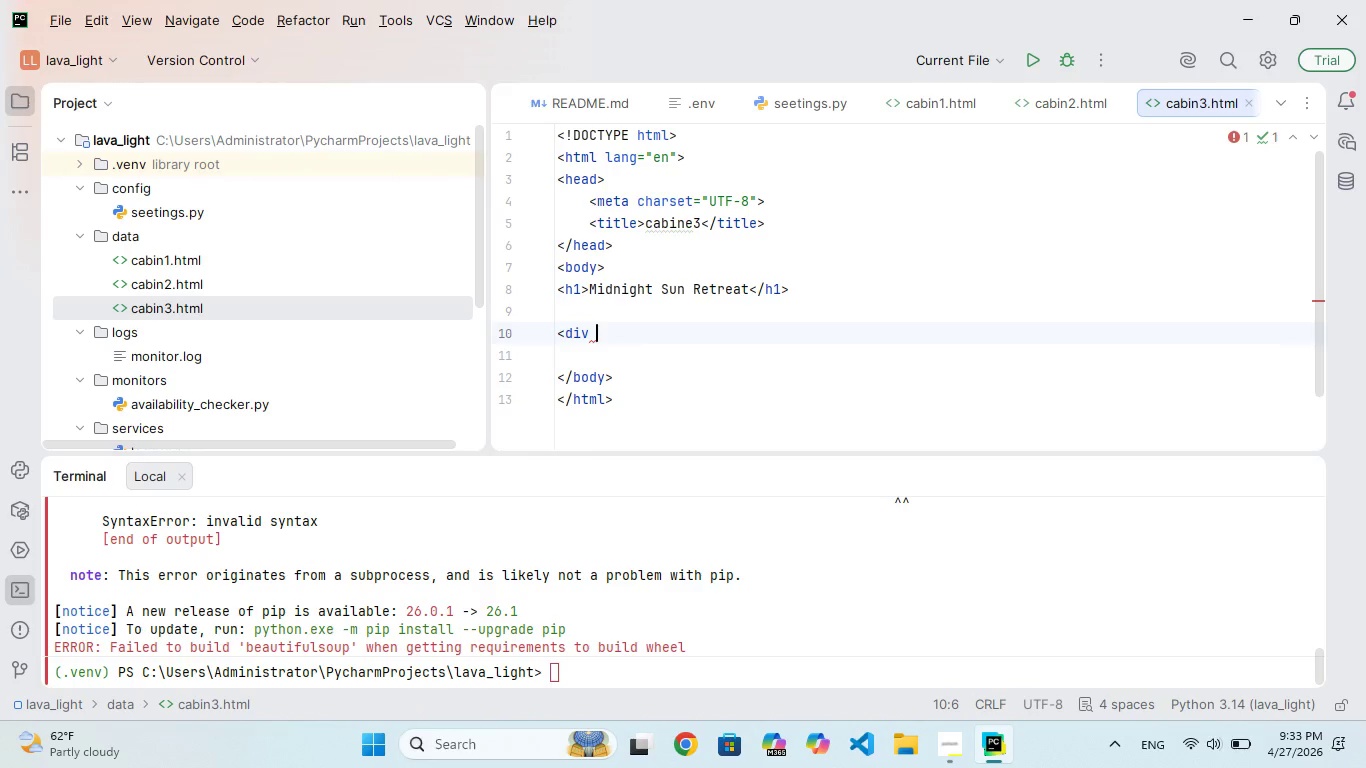 
hold_key(key=A, duration=0.31)
 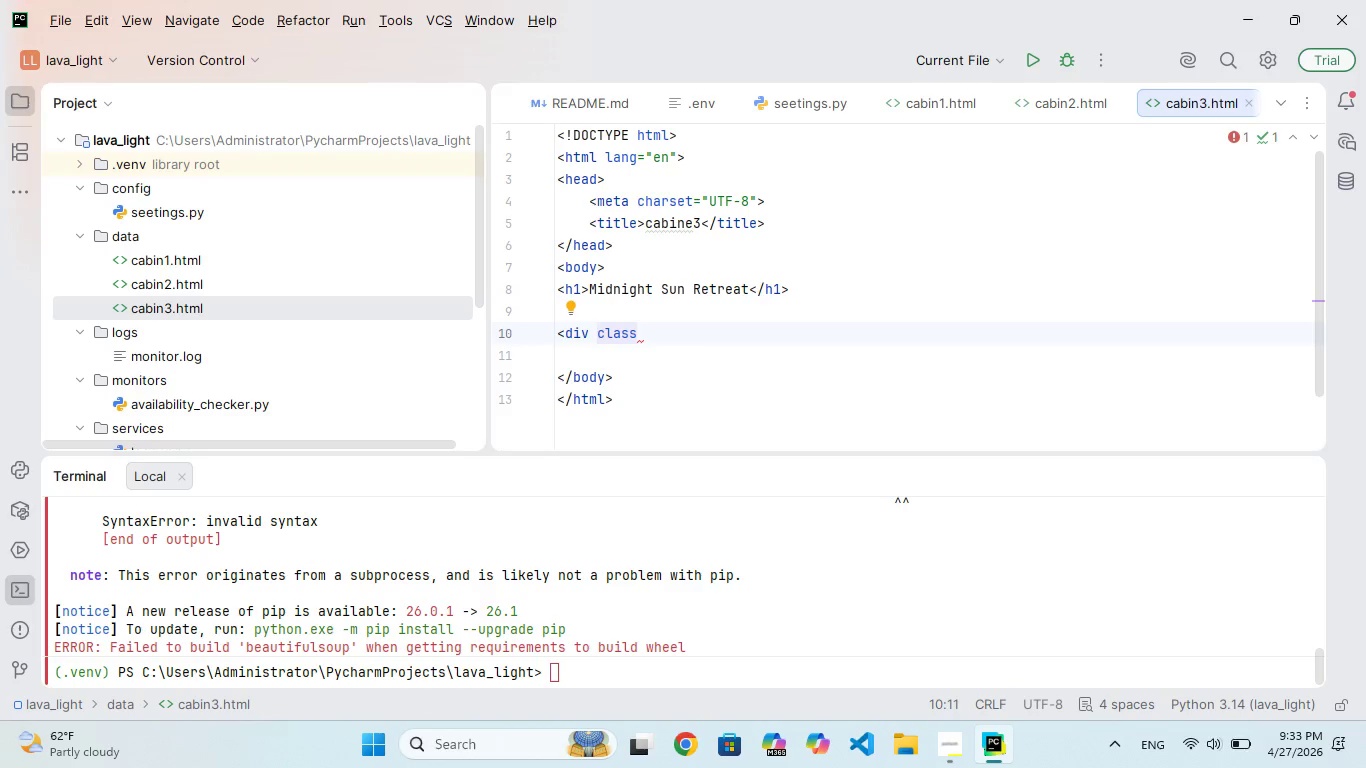 
key(Enter)
 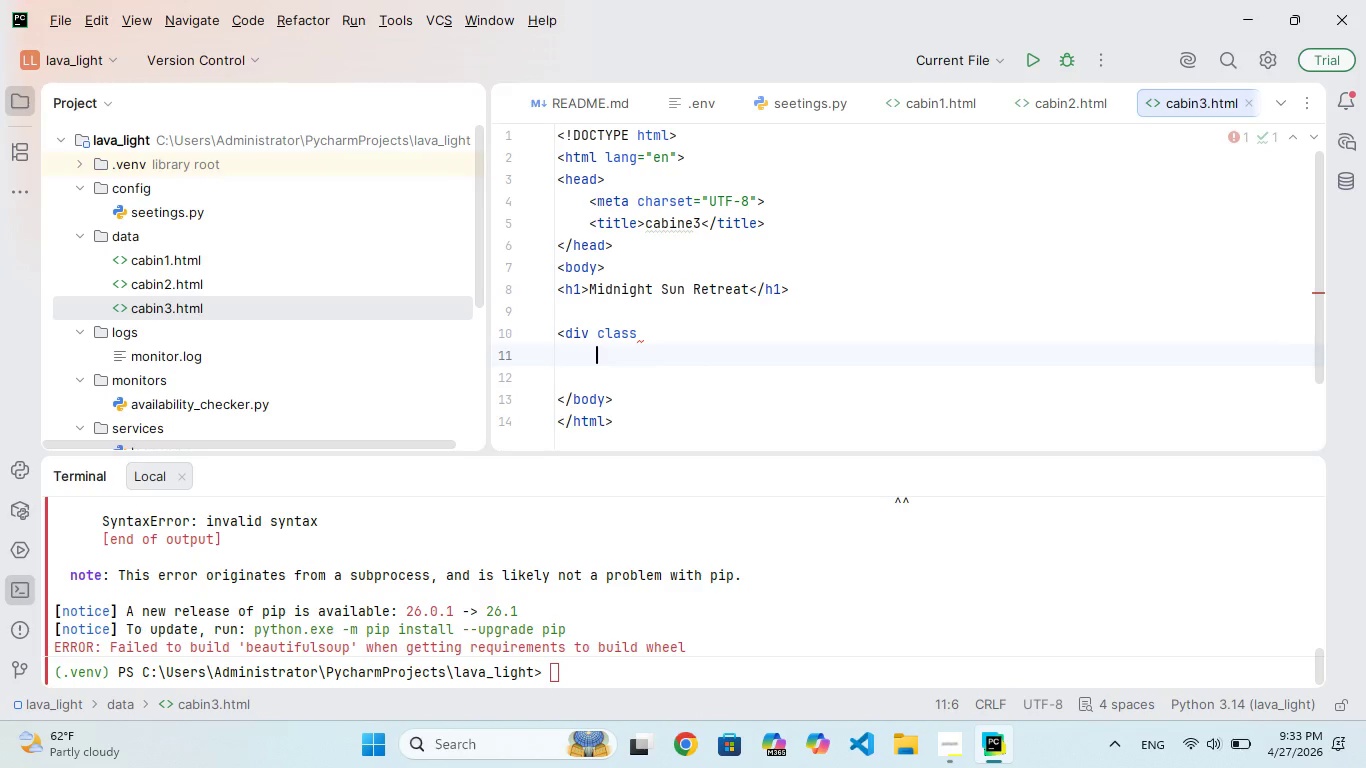 
key(Backspace)
key(Backspace)
type(S=DATA AVAILABE)
 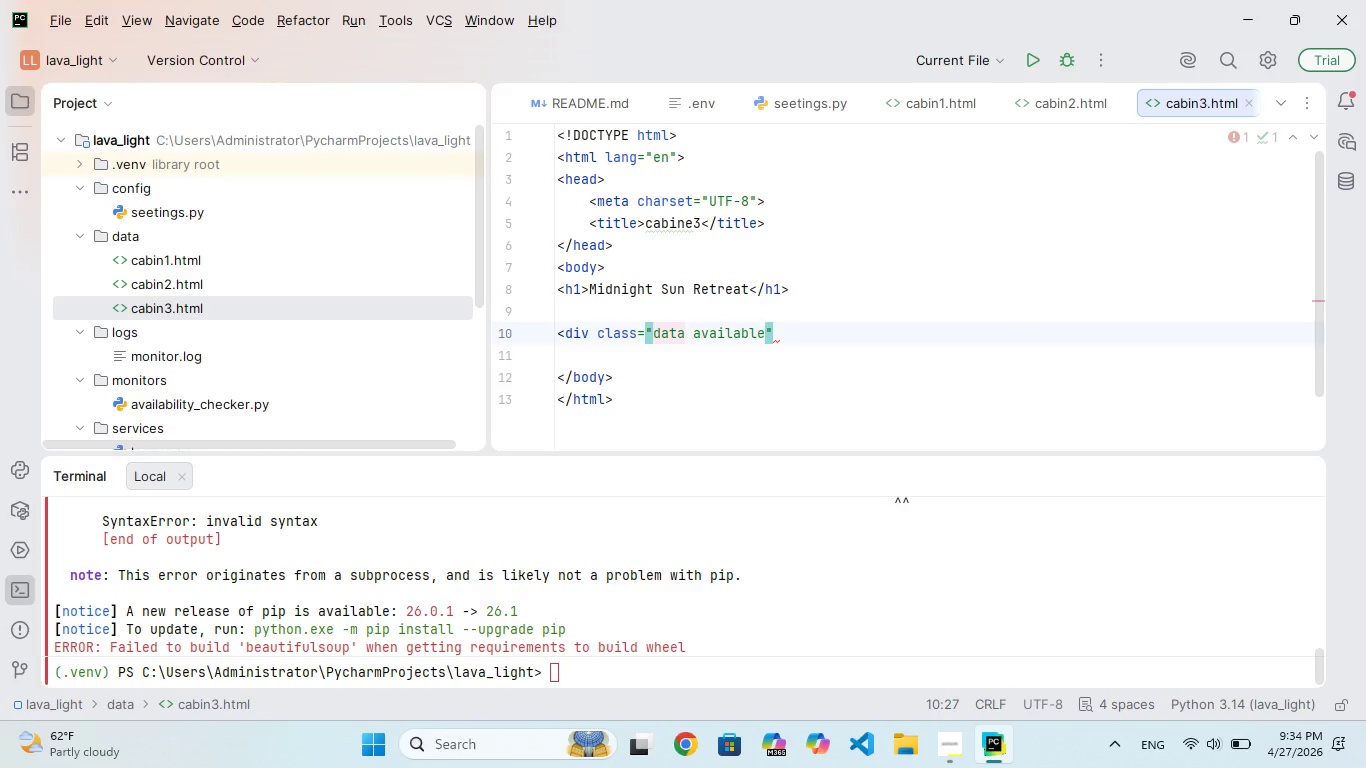 
 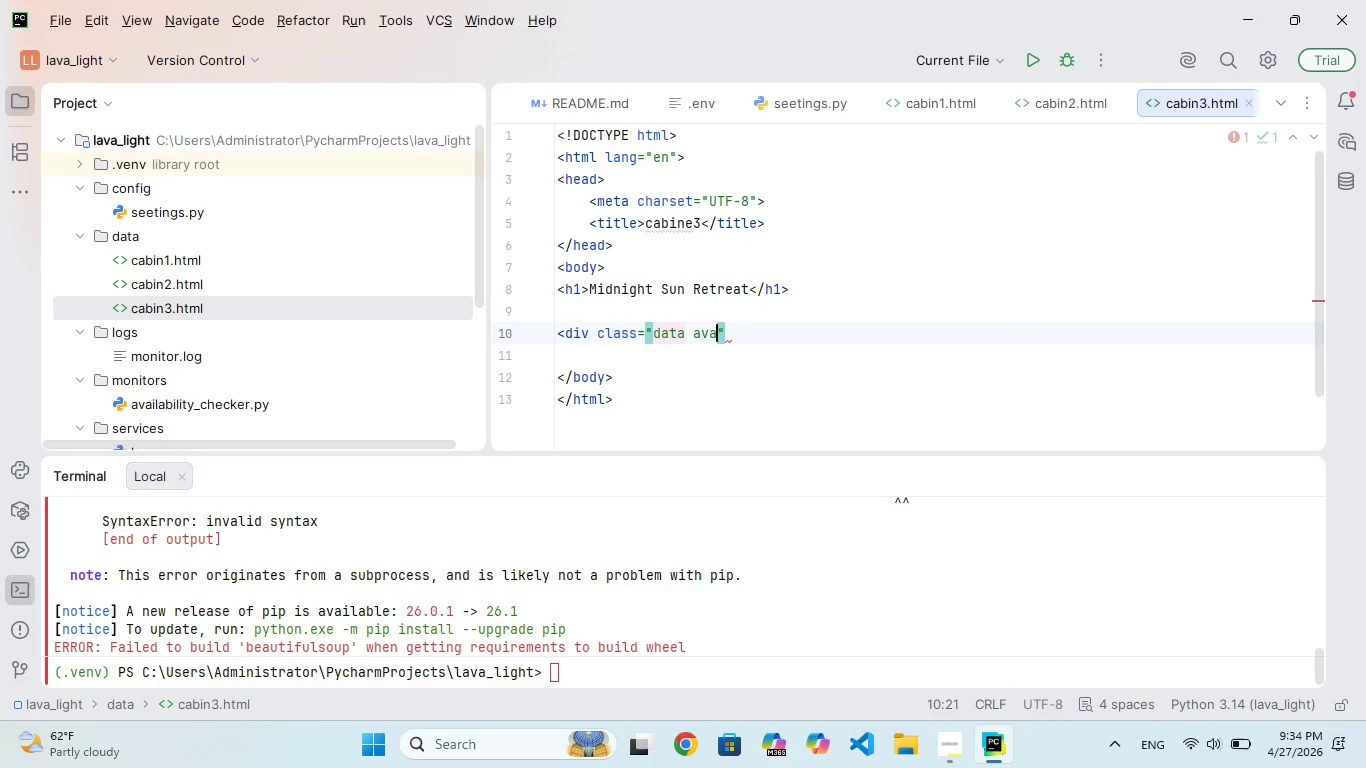 
hold_key(key=L, duration=0.34)
 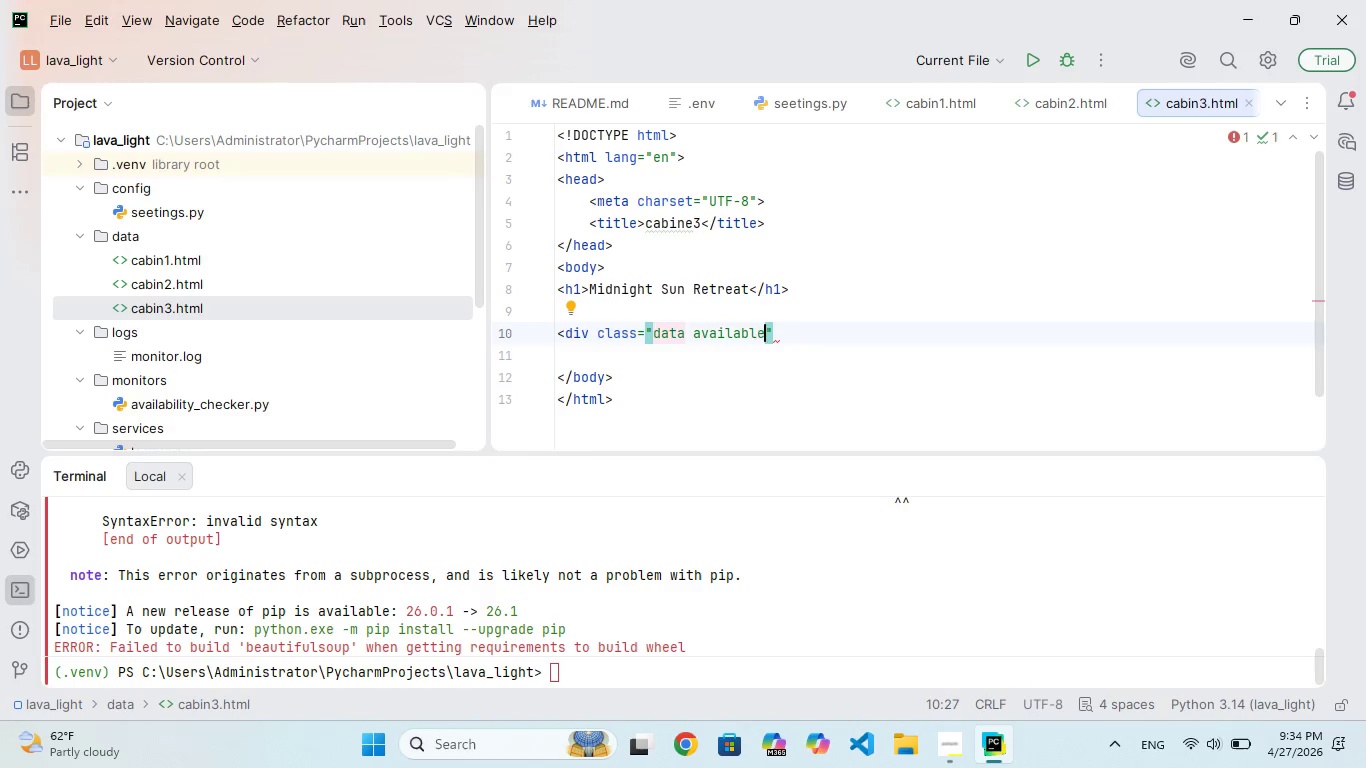 
key(ArrowRight)
 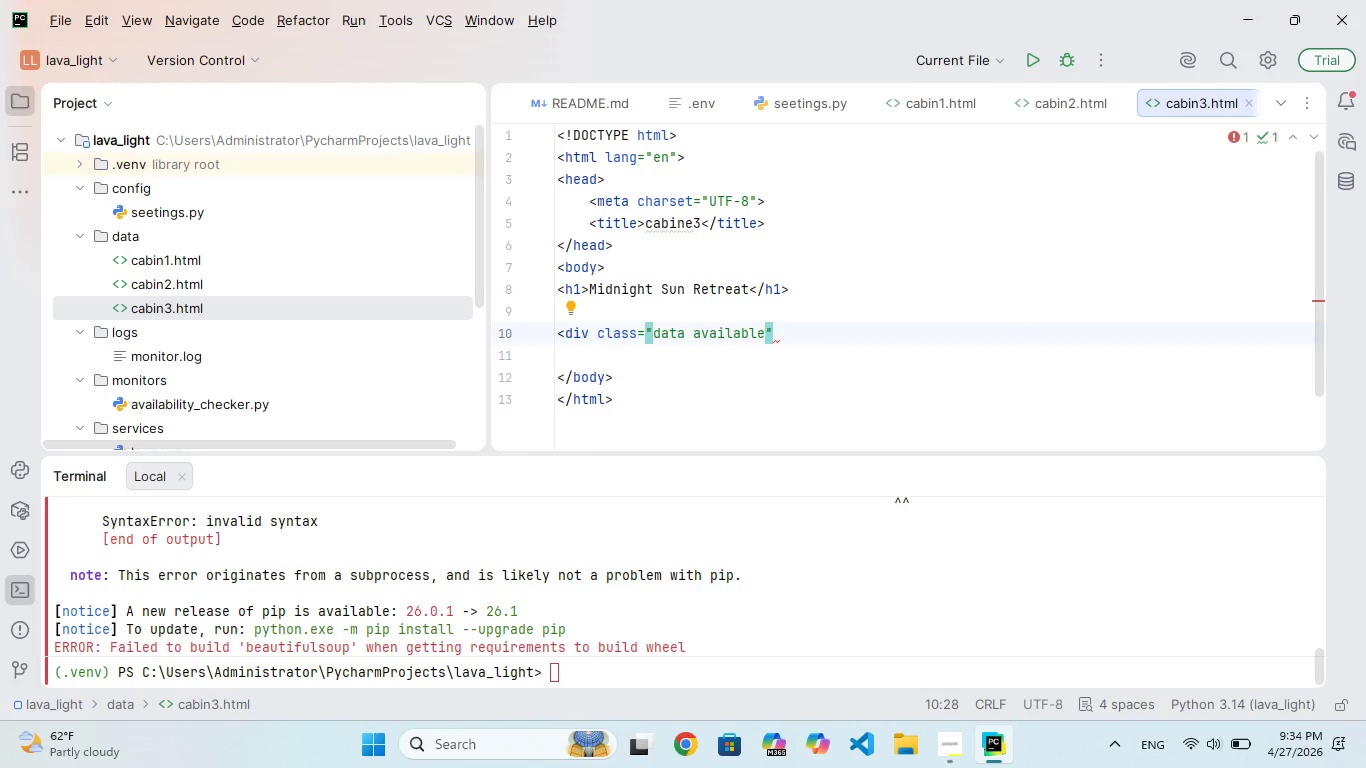 
type( DATA-DTE)
 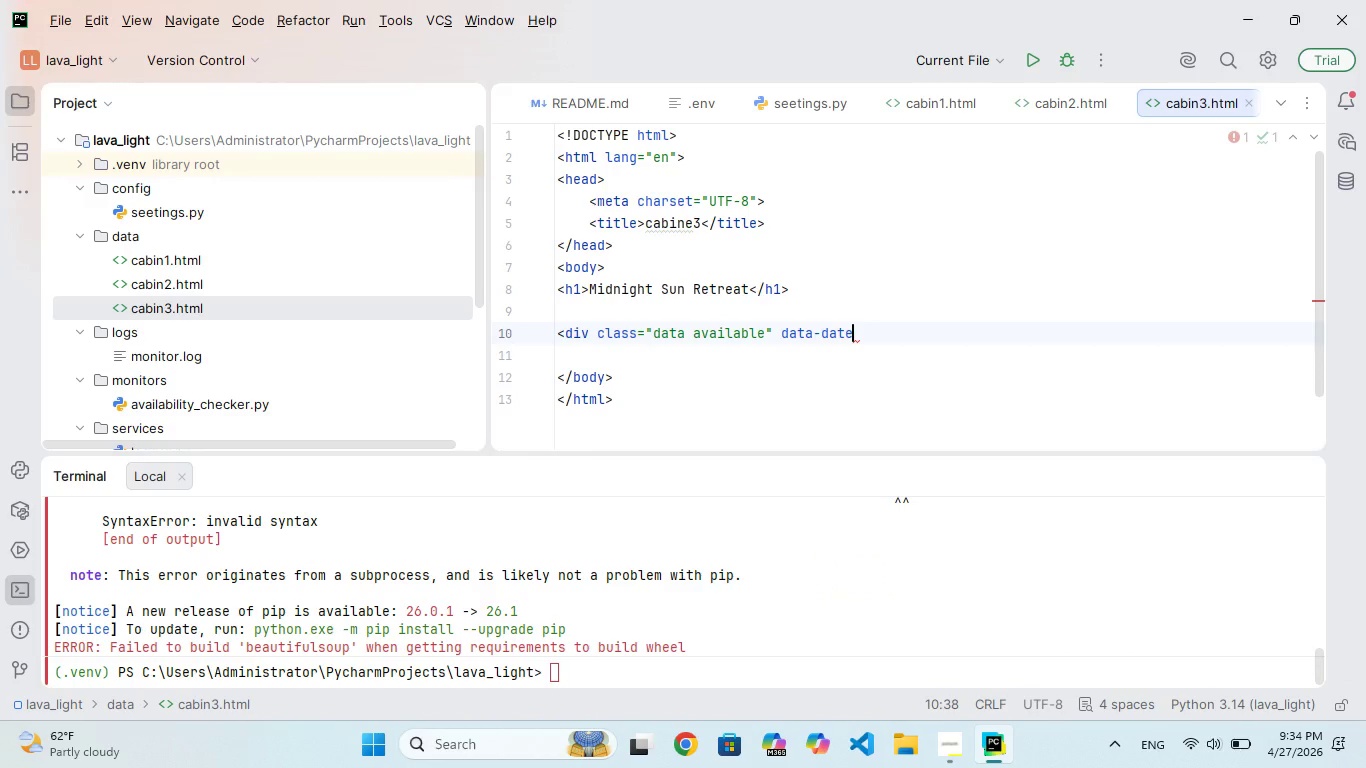 
hold_key(key=A, duration=0.34)
 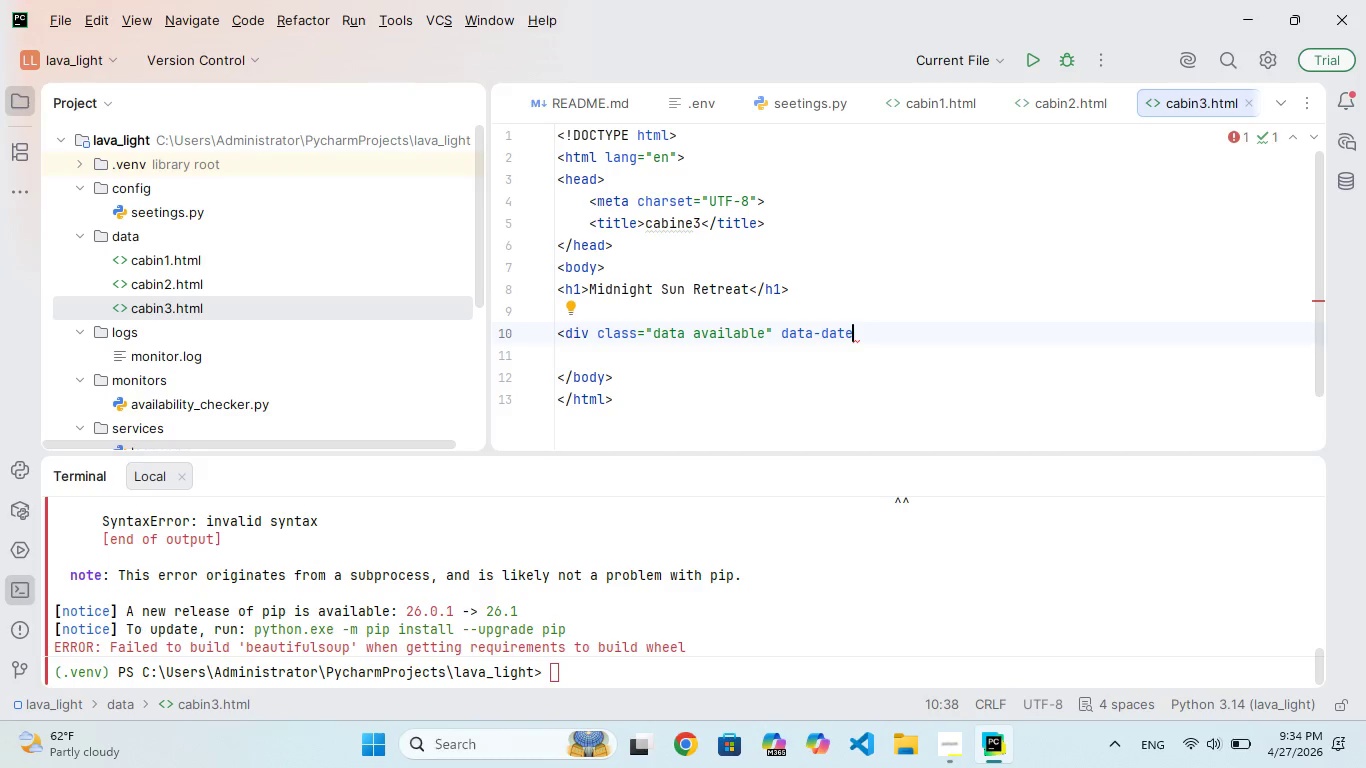 
type(=2026-07-22)
 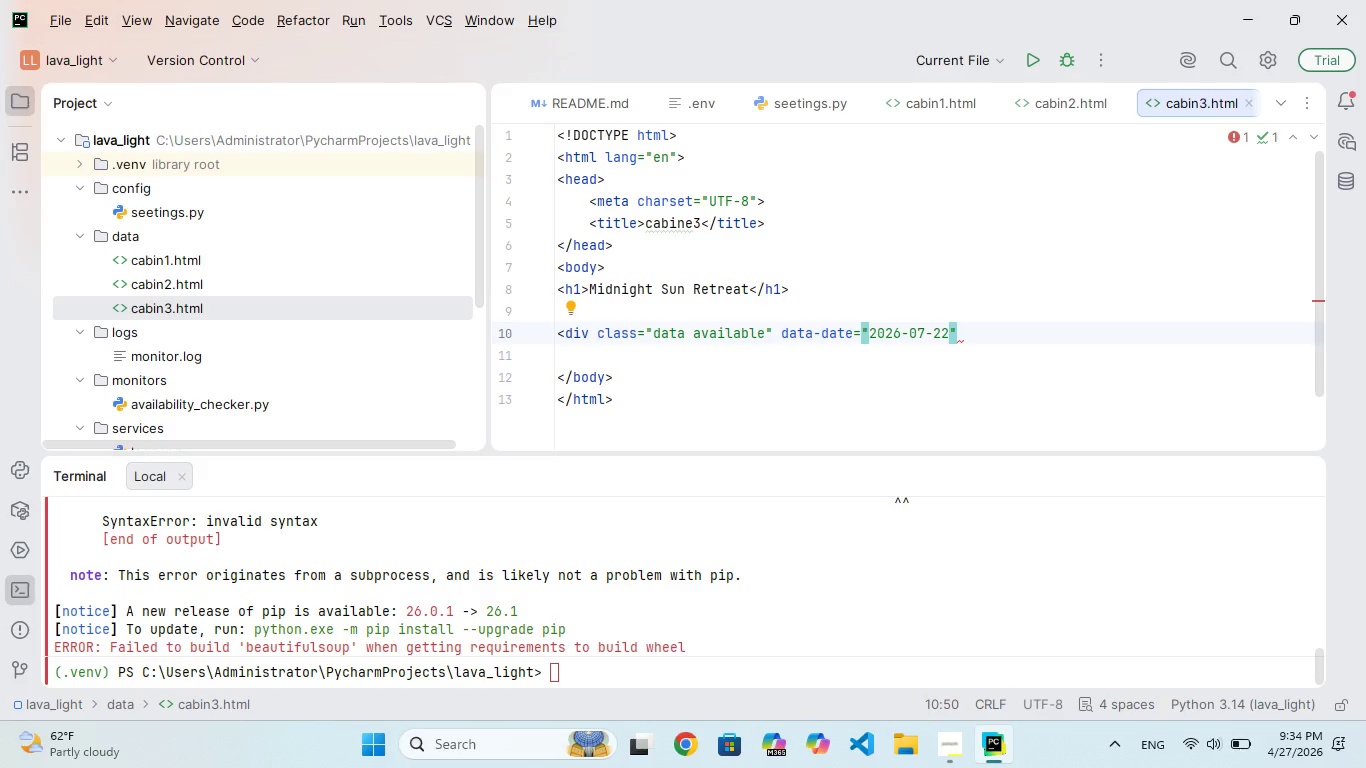 
key(ArrowRight)
 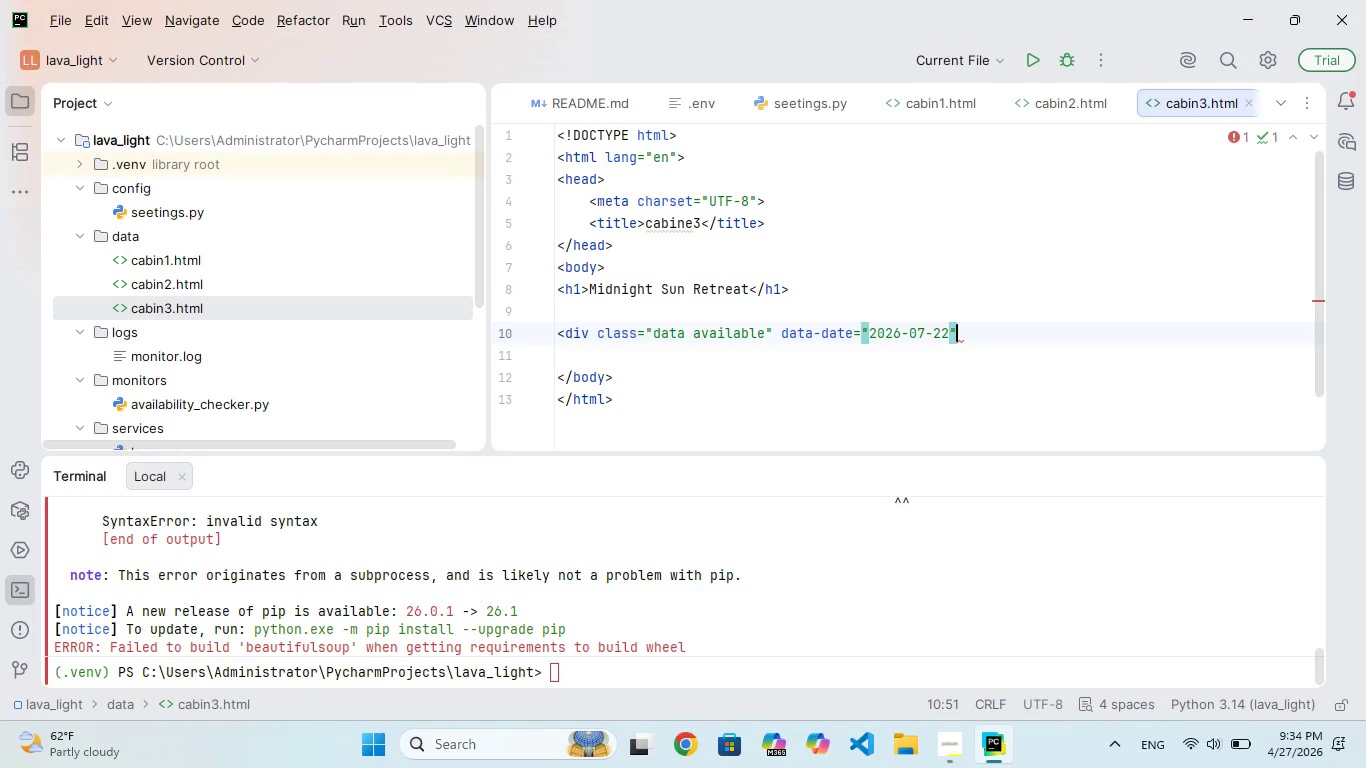 
type( DATA-PRI)
 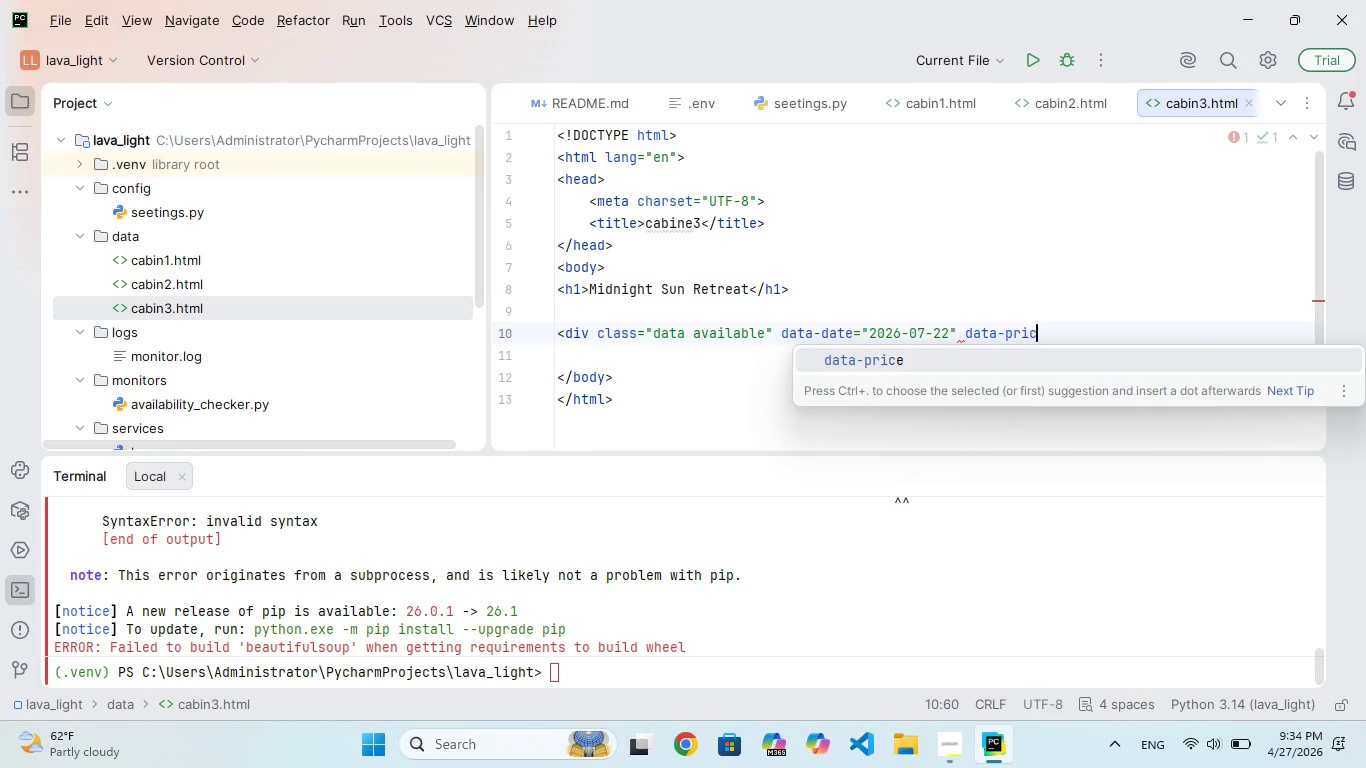 
hold_key(key=C, duration=0.33)
 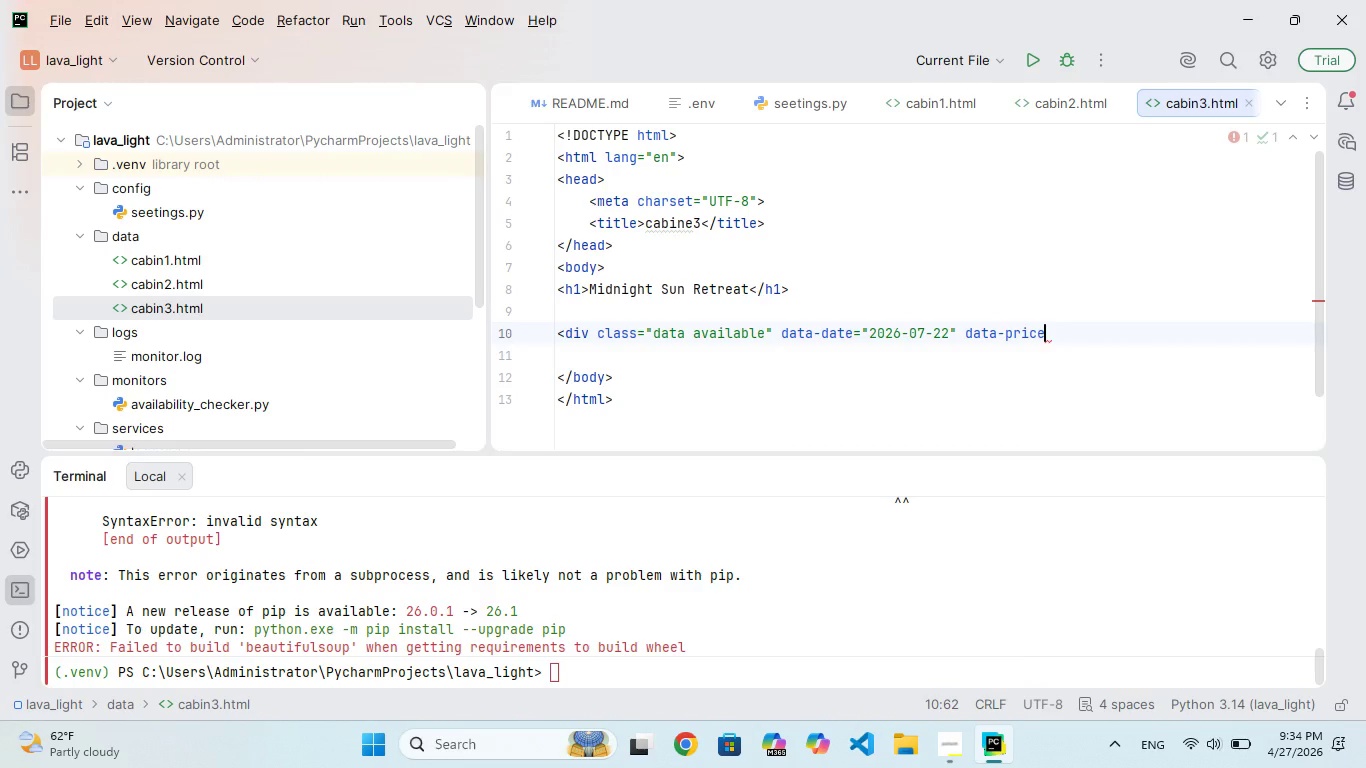 
hold_key(key=E, duration=0.33)
 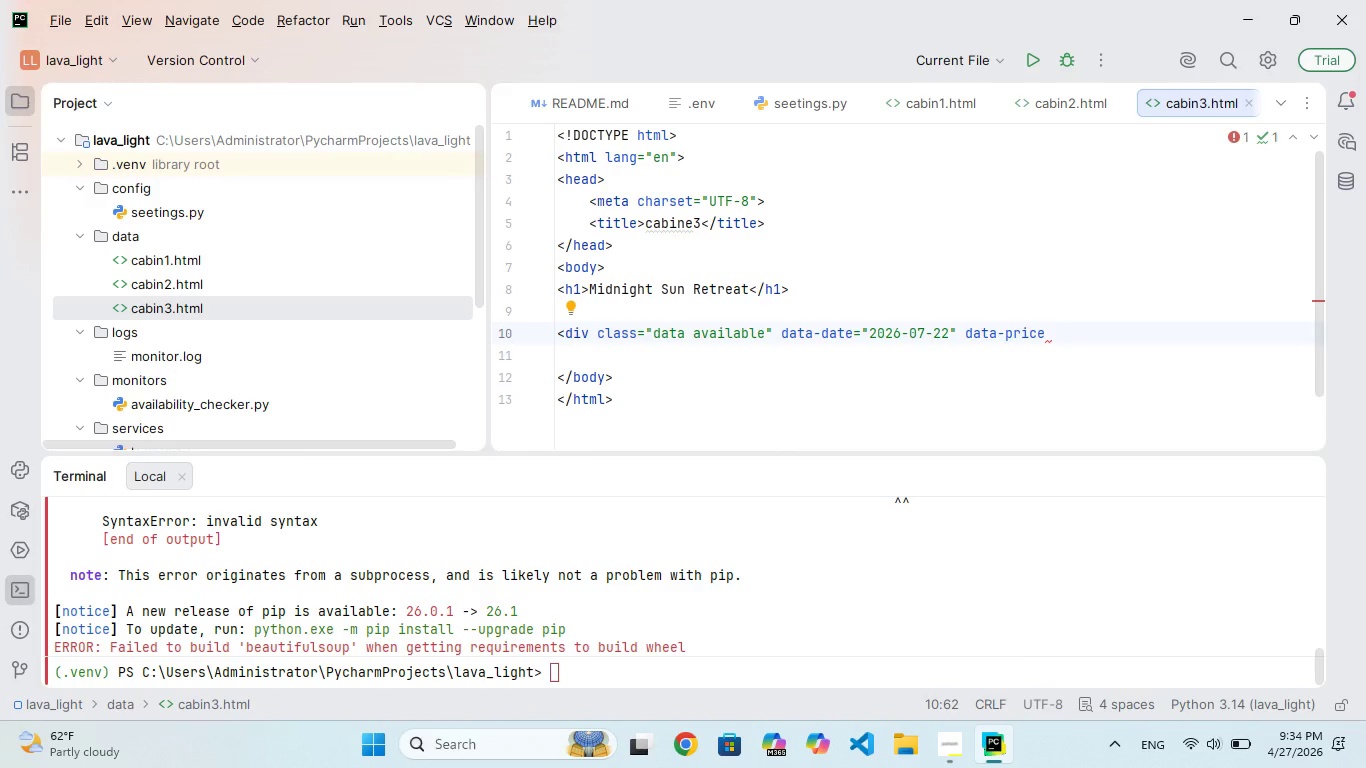 
key(Equal)
 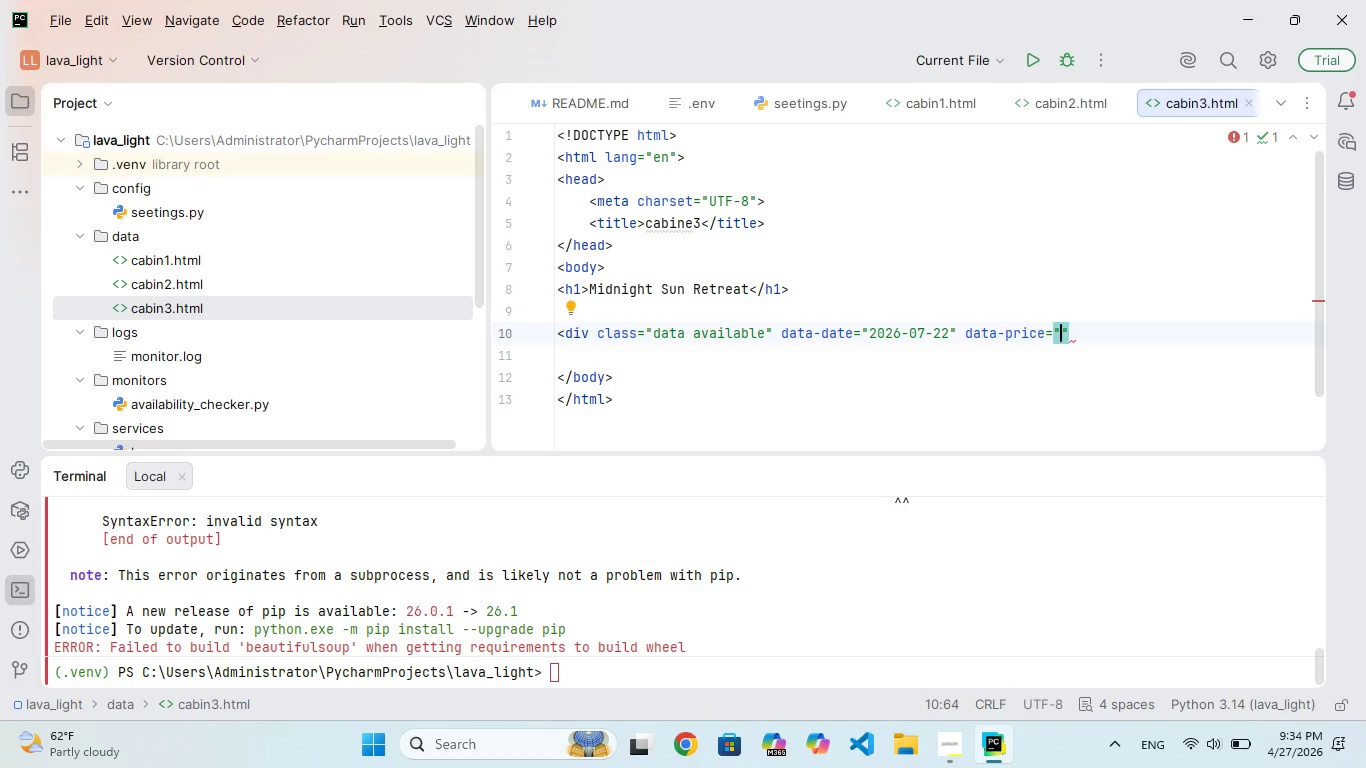 
hold_key(key=2, duration=0.39)
 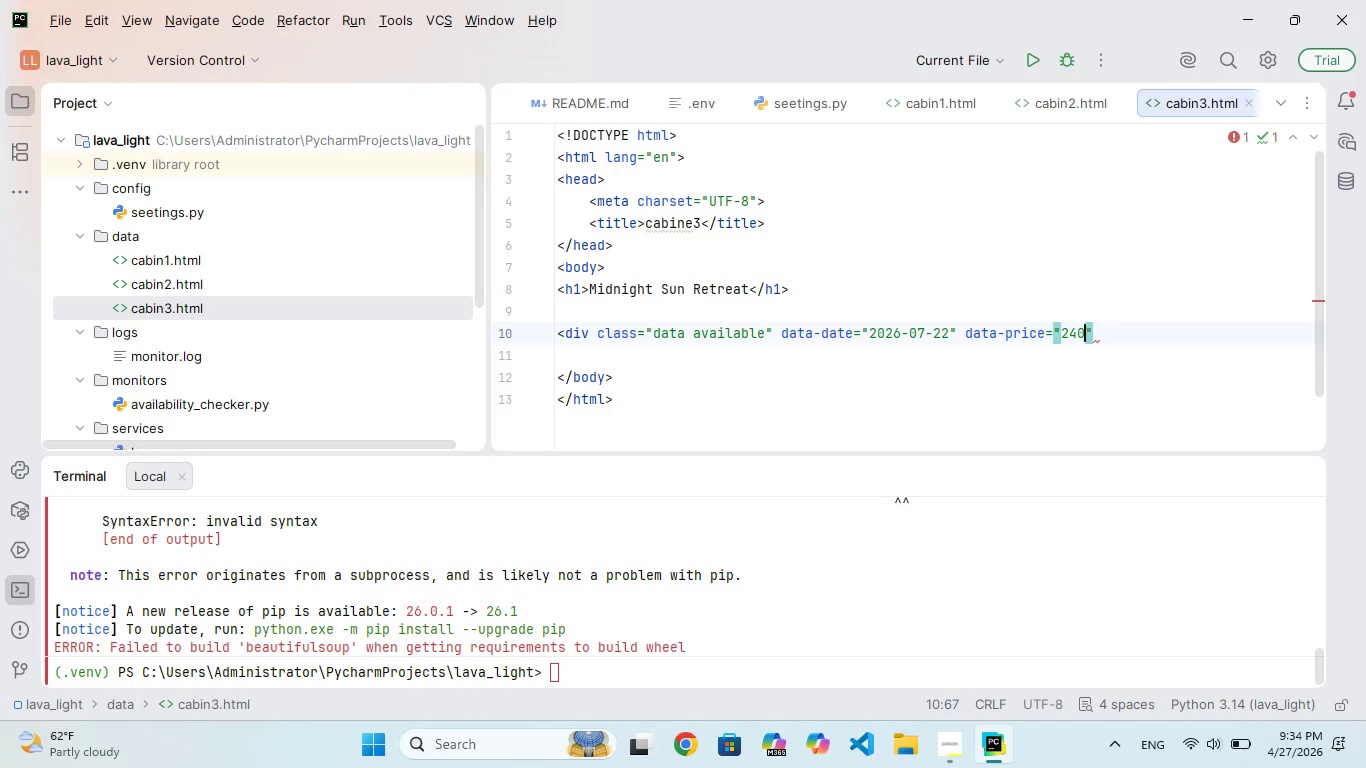 
hold_key(key=4, duration=0.38)
 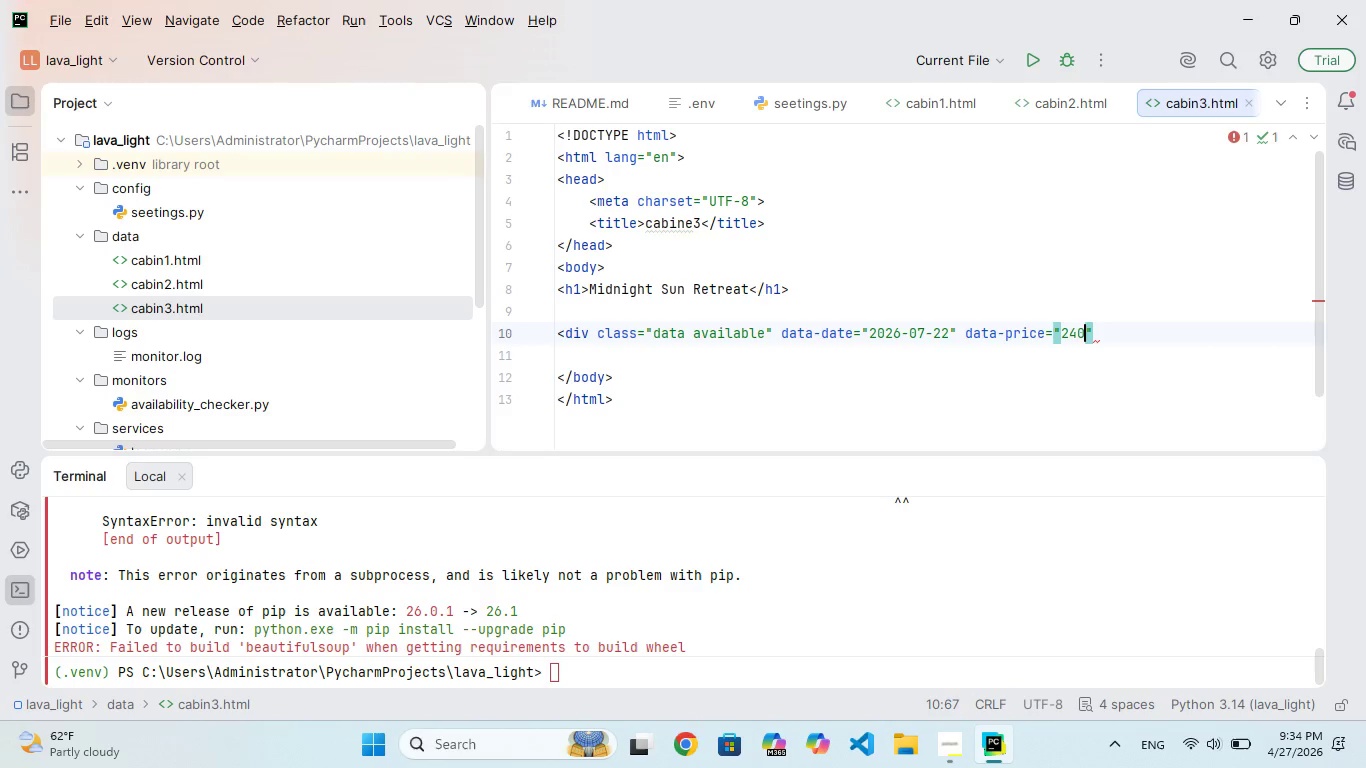 
key(0)
 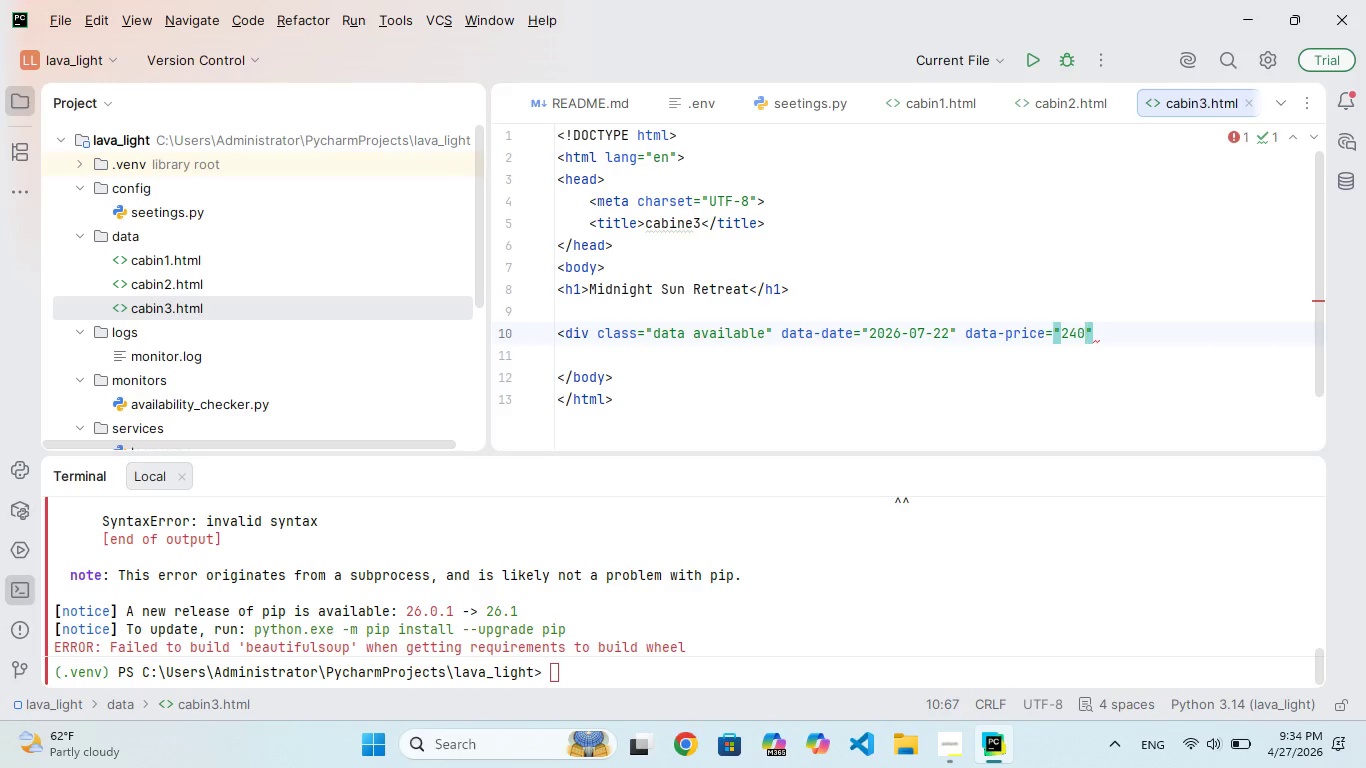 
key(ArrowRight)
 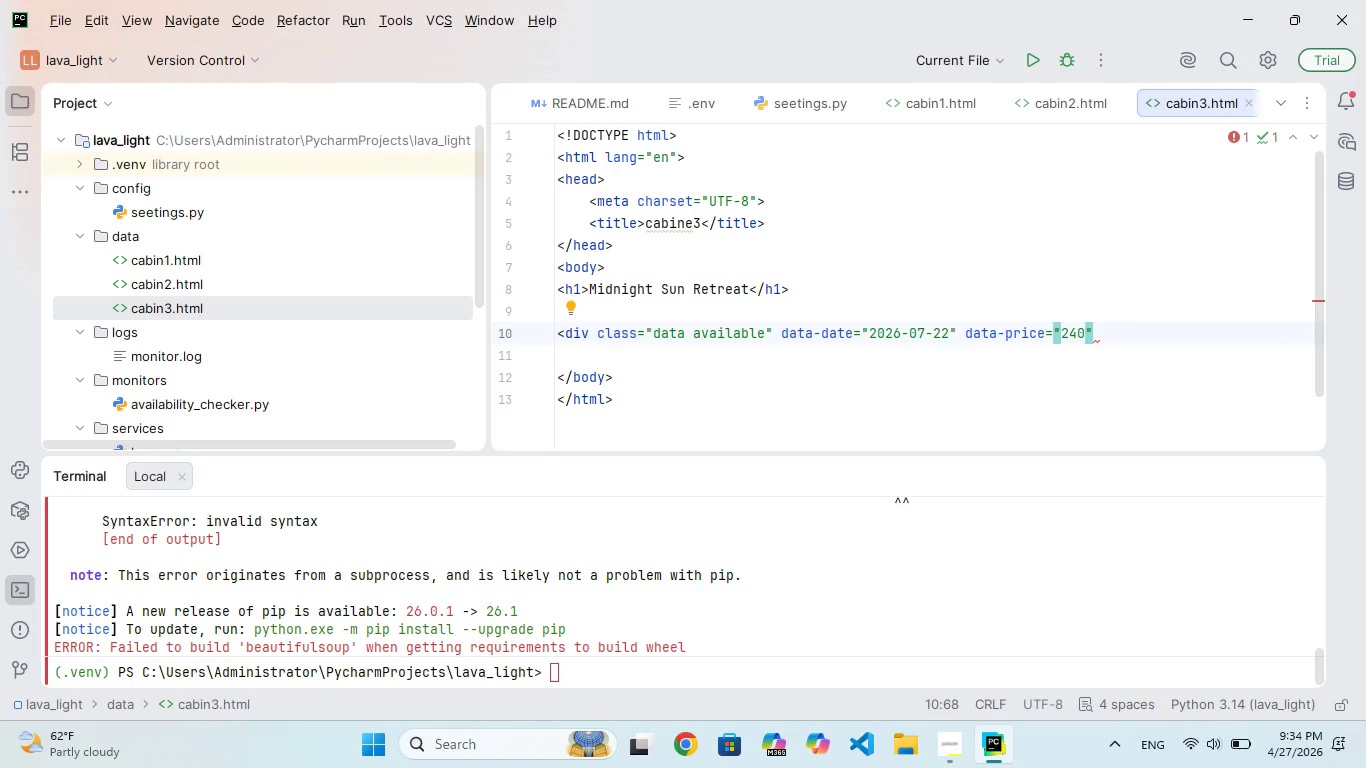 
key(Shift+Period)
 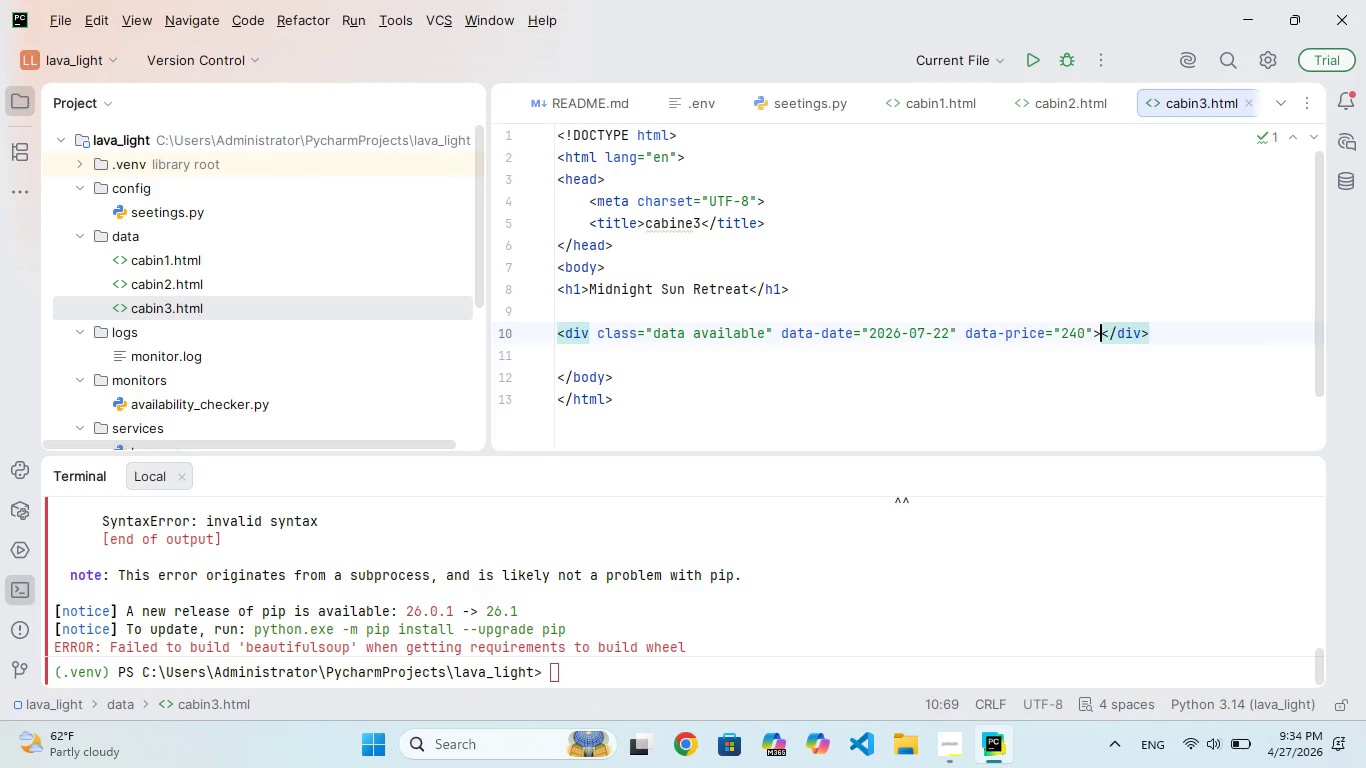 
key(ArrowRight)
 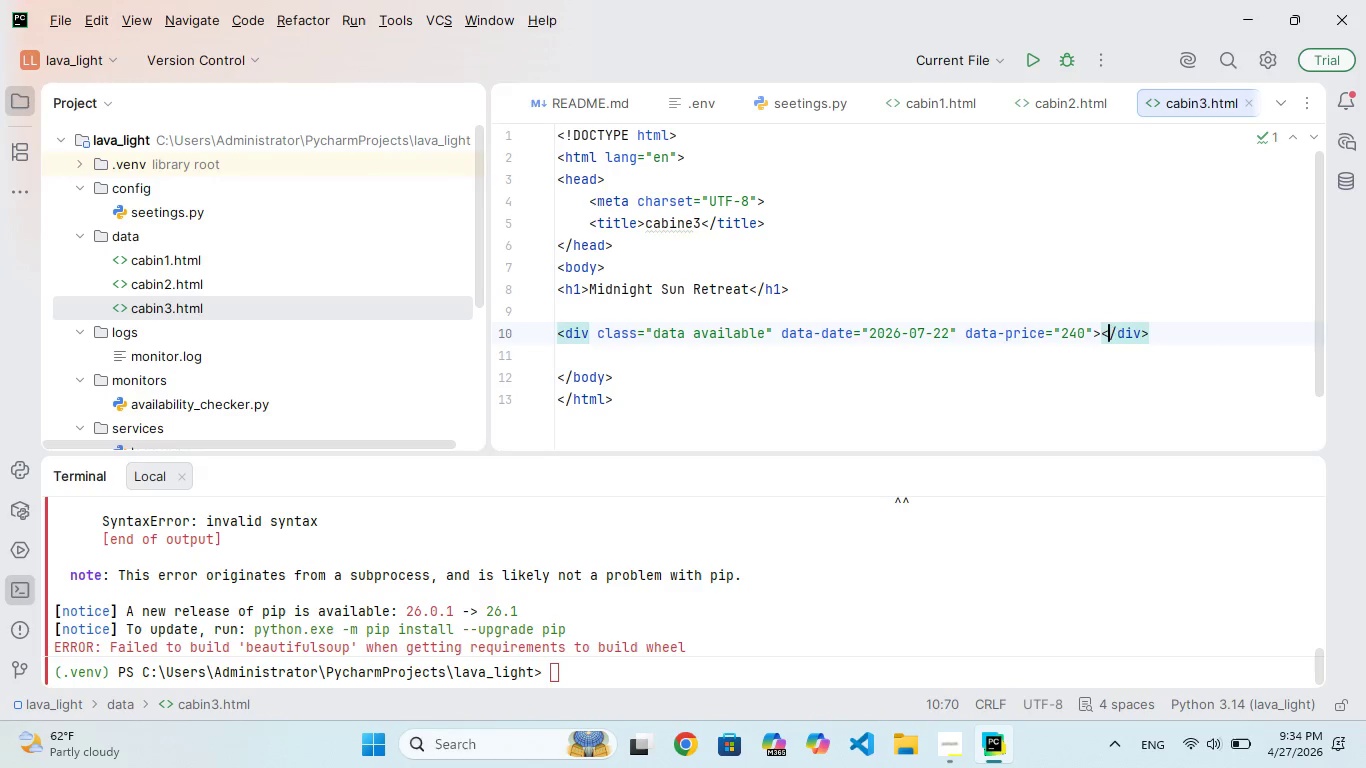 
key(ArrowRight)
 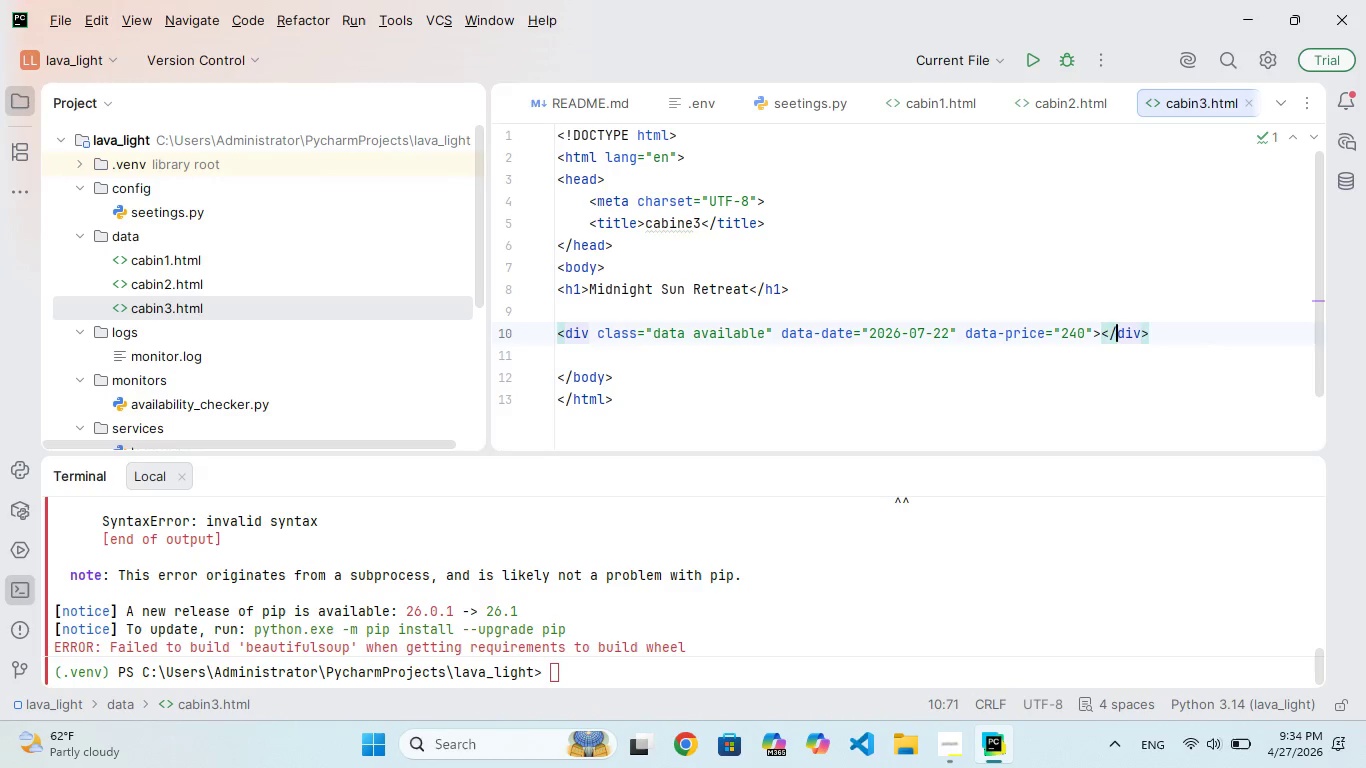 
key(ArrowRight)
 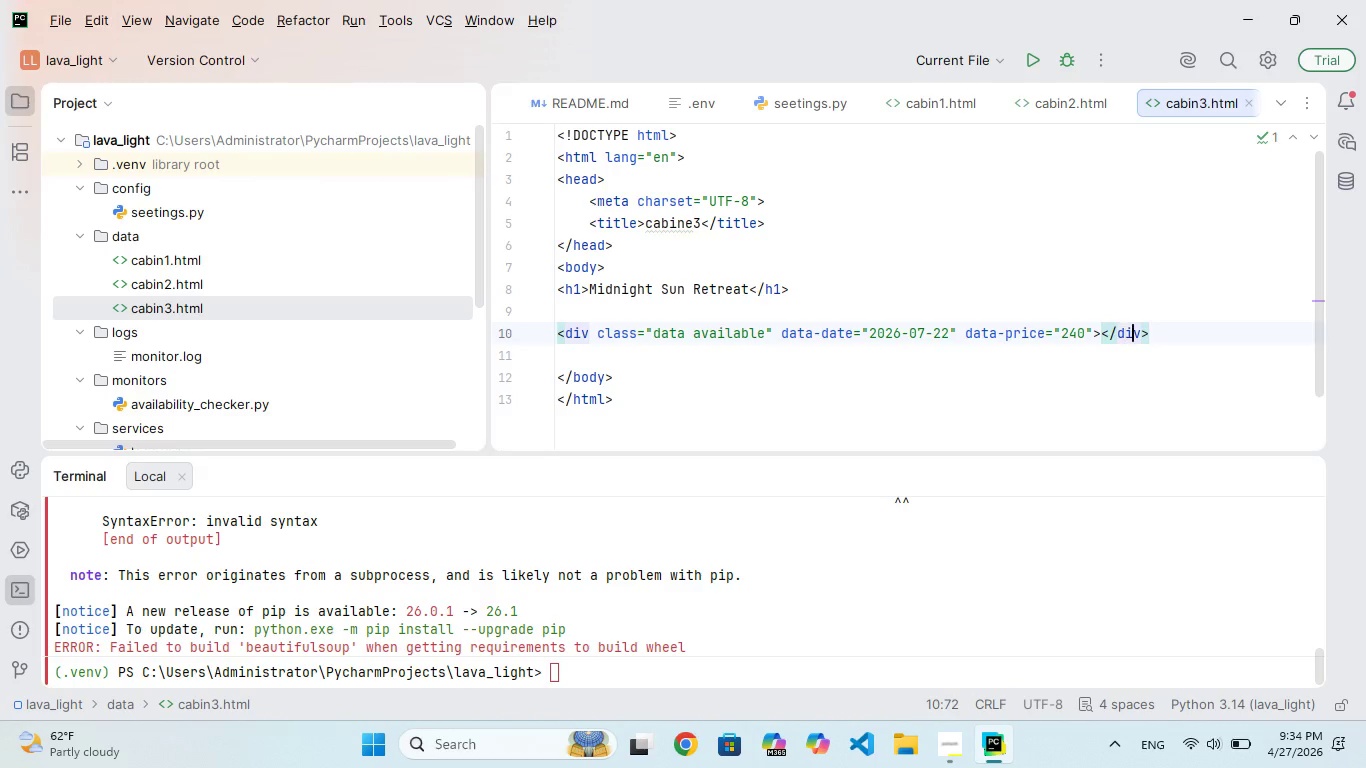 
key(ArrowRight)
 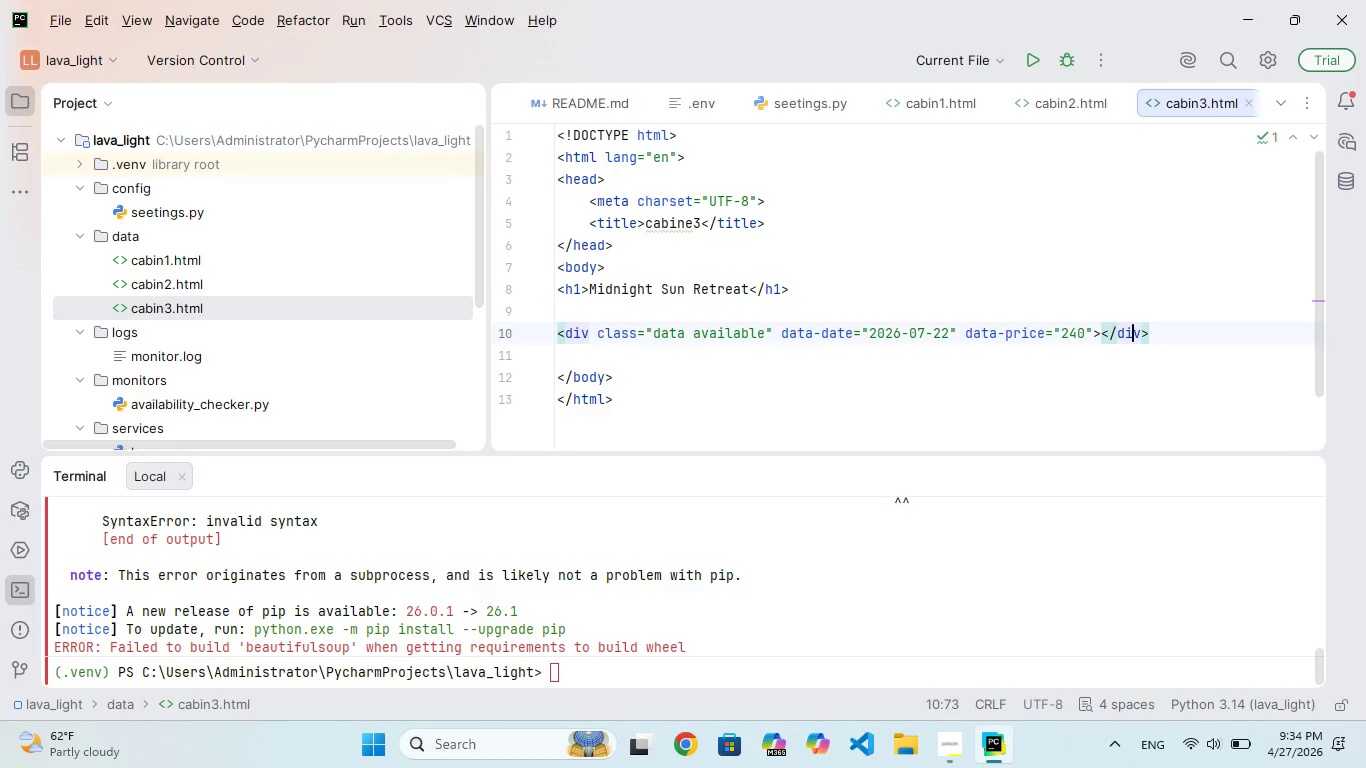 
key(ArrowRight)
 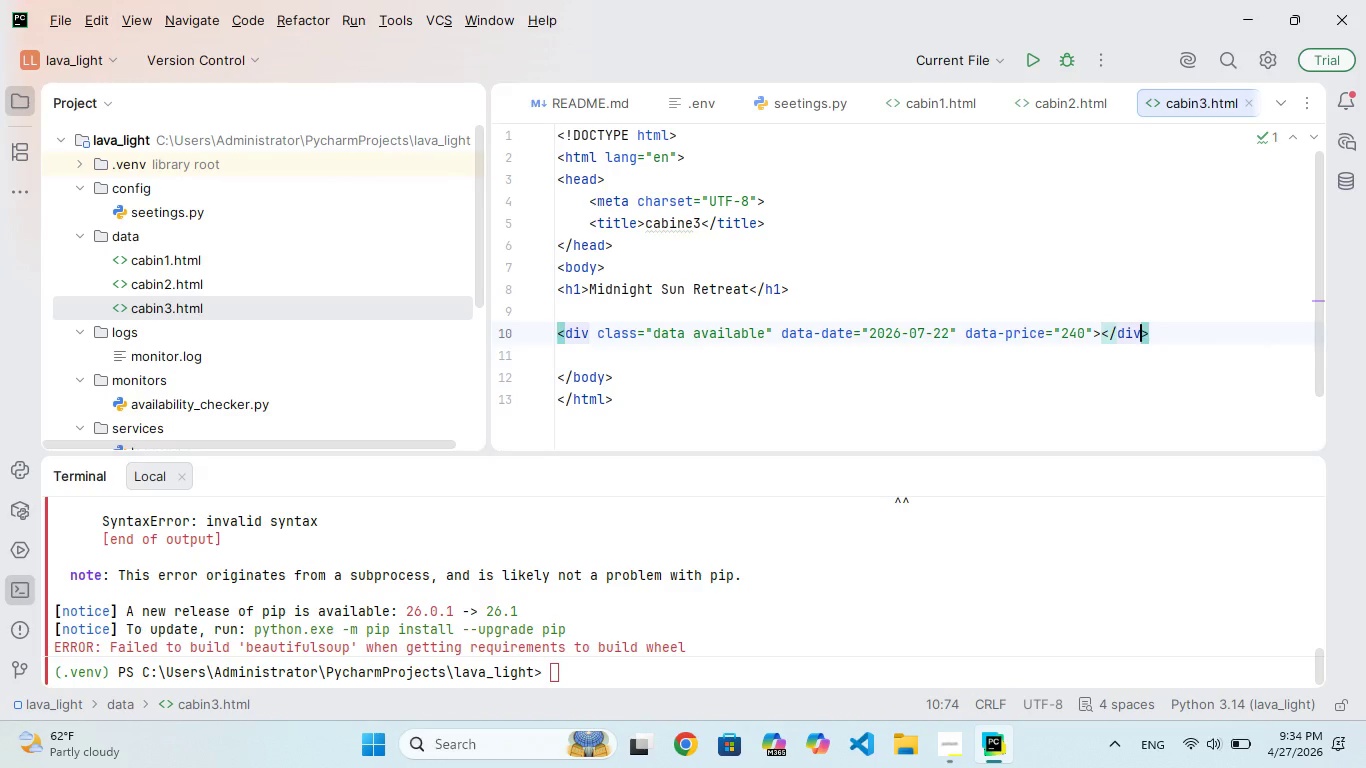 
key(ArrowDown)
 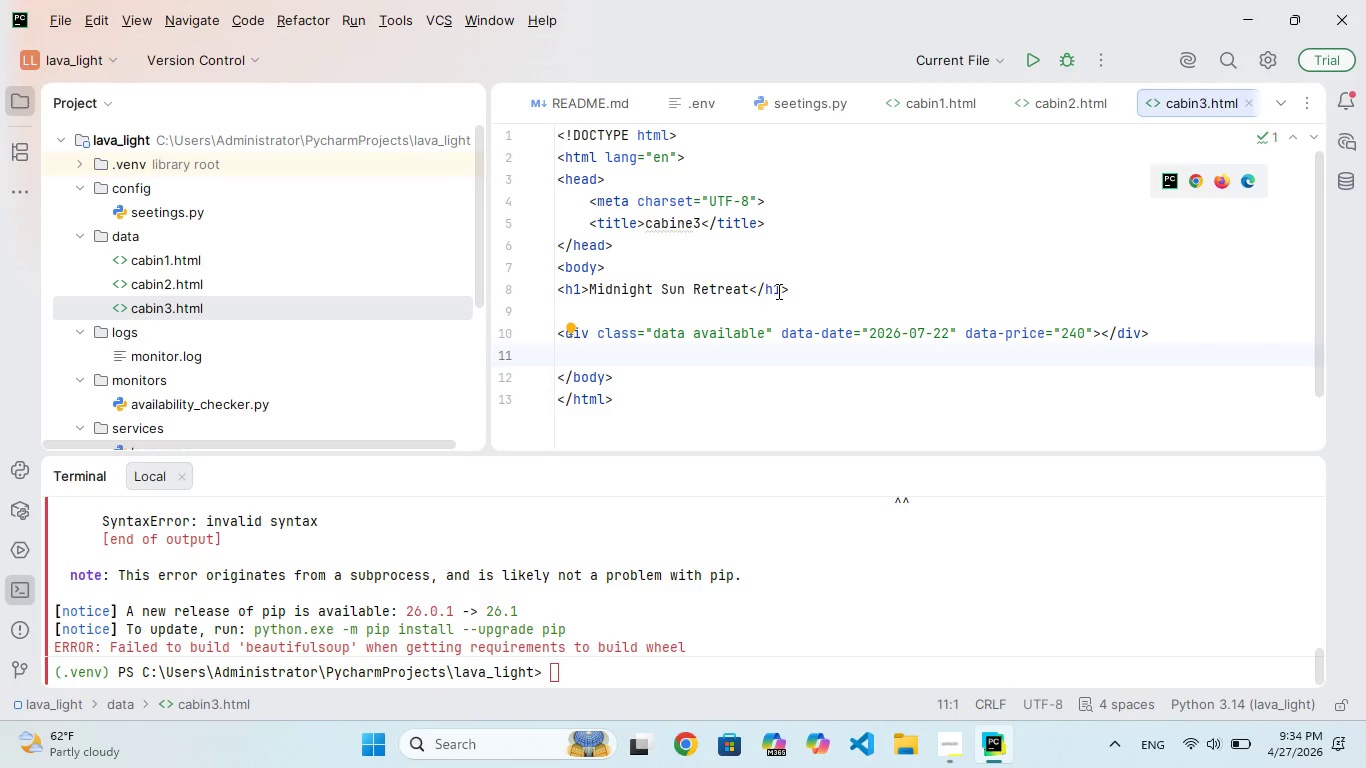 
wait(11.24)
 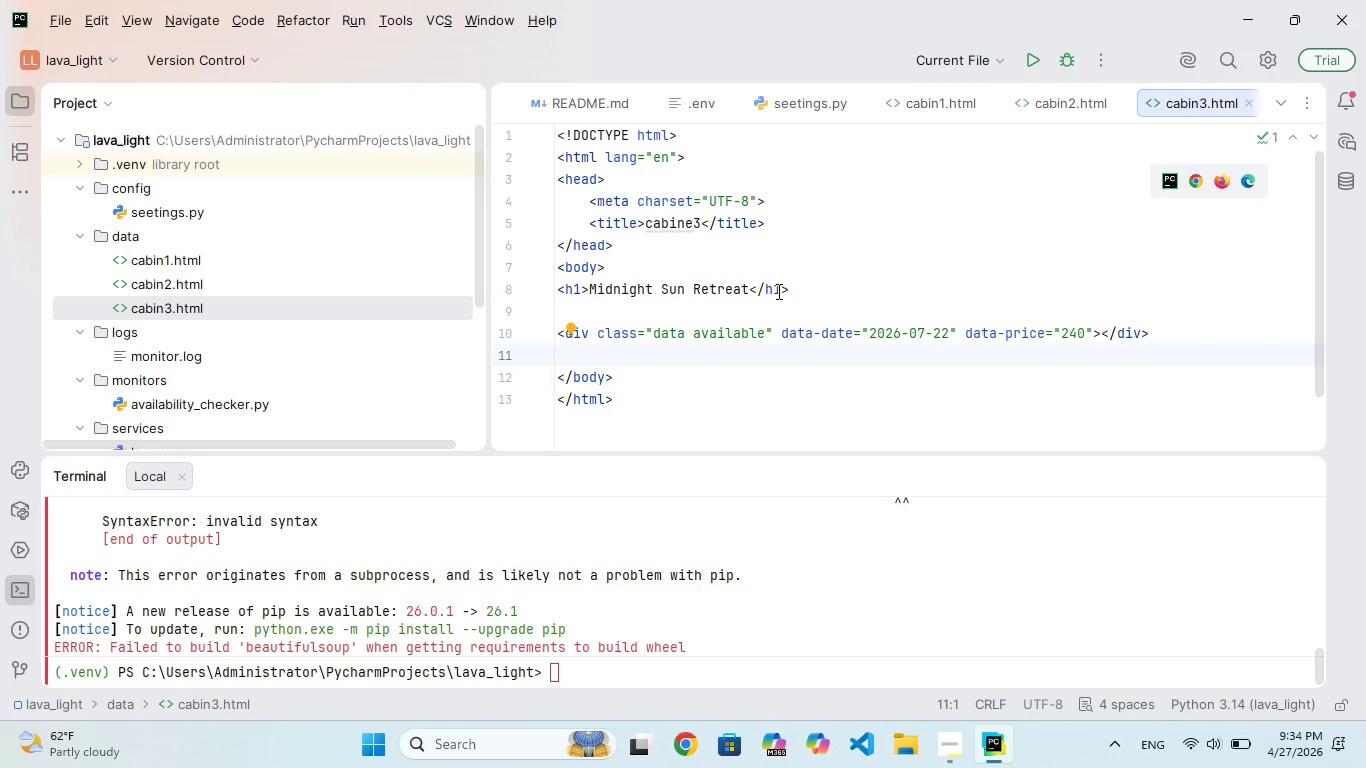 
scroll: coordinate [733, 324], scroll_direction: up, amount: 95.0
 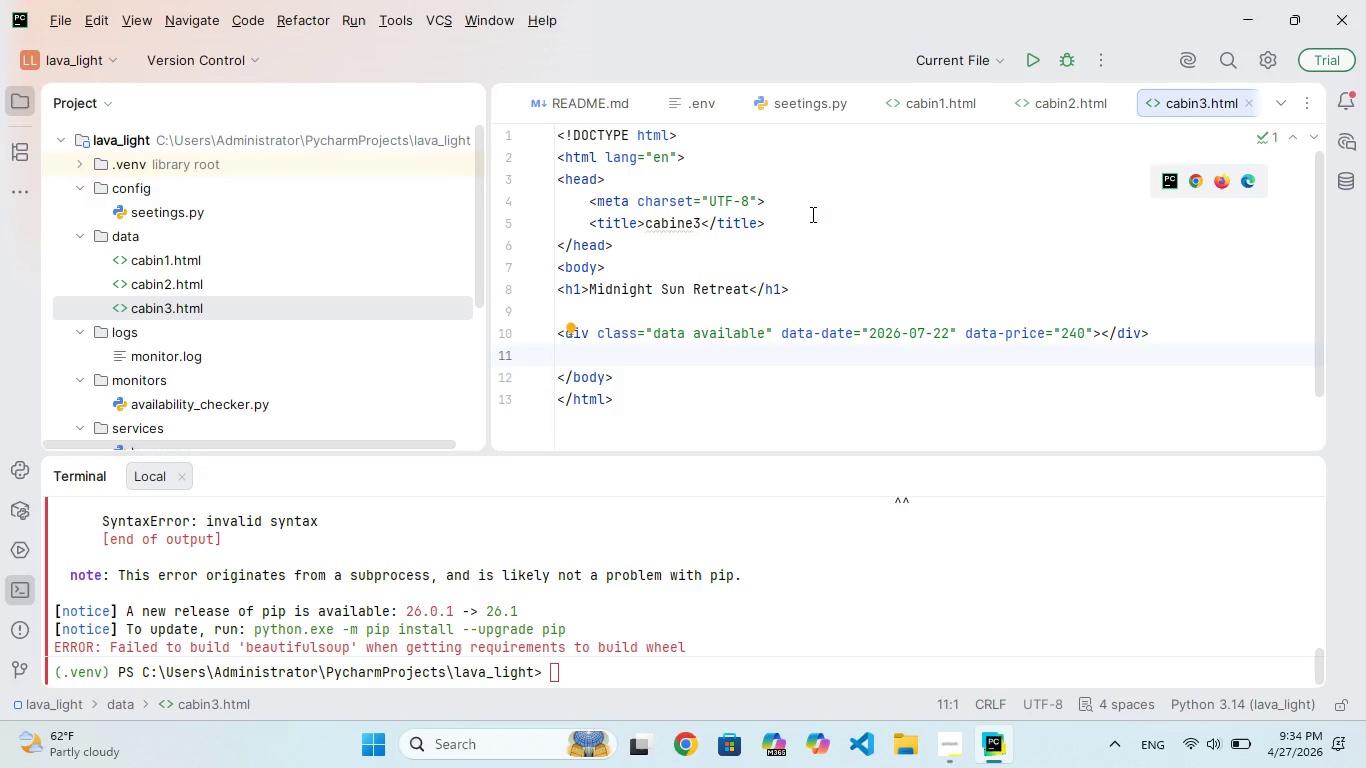 
left_click([811, 214])
 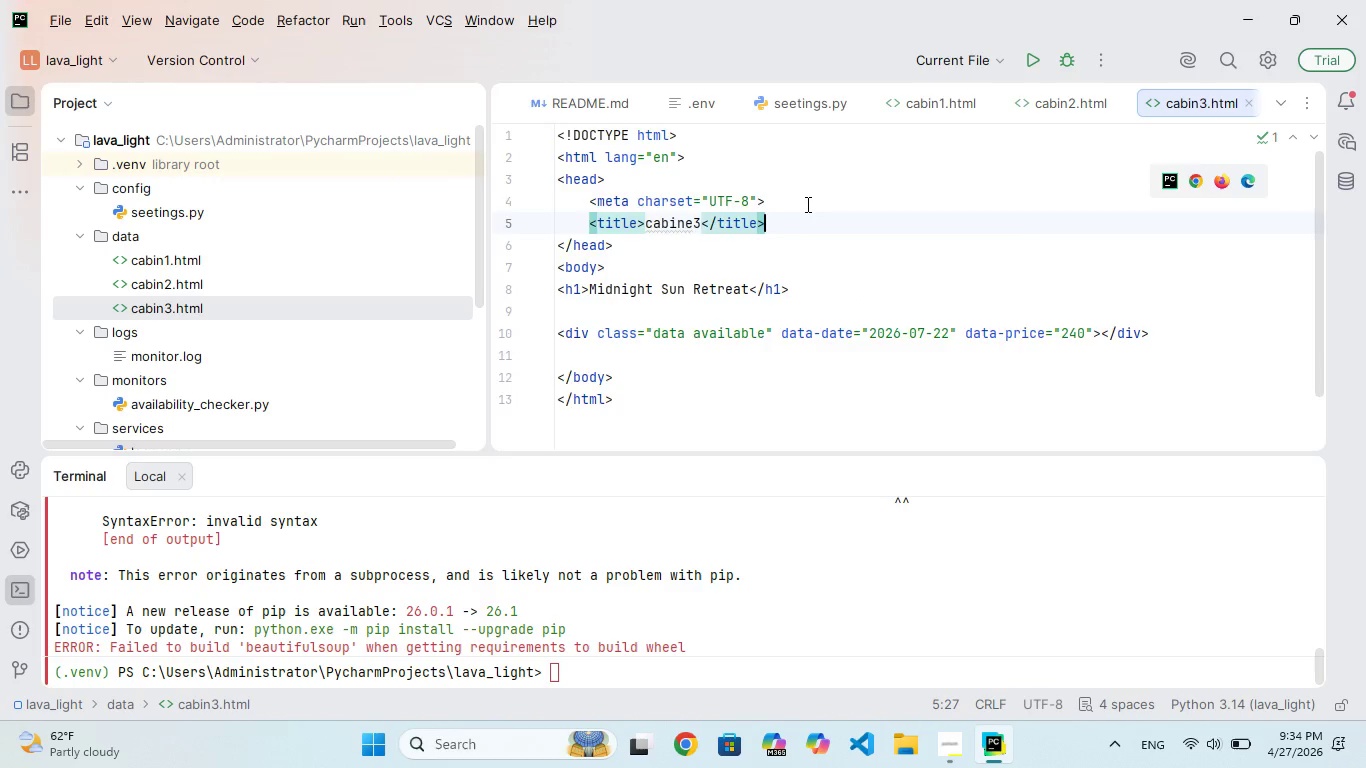 
scroll: coordinate [786, 197], scroll_direction: up, amount: 231.0
 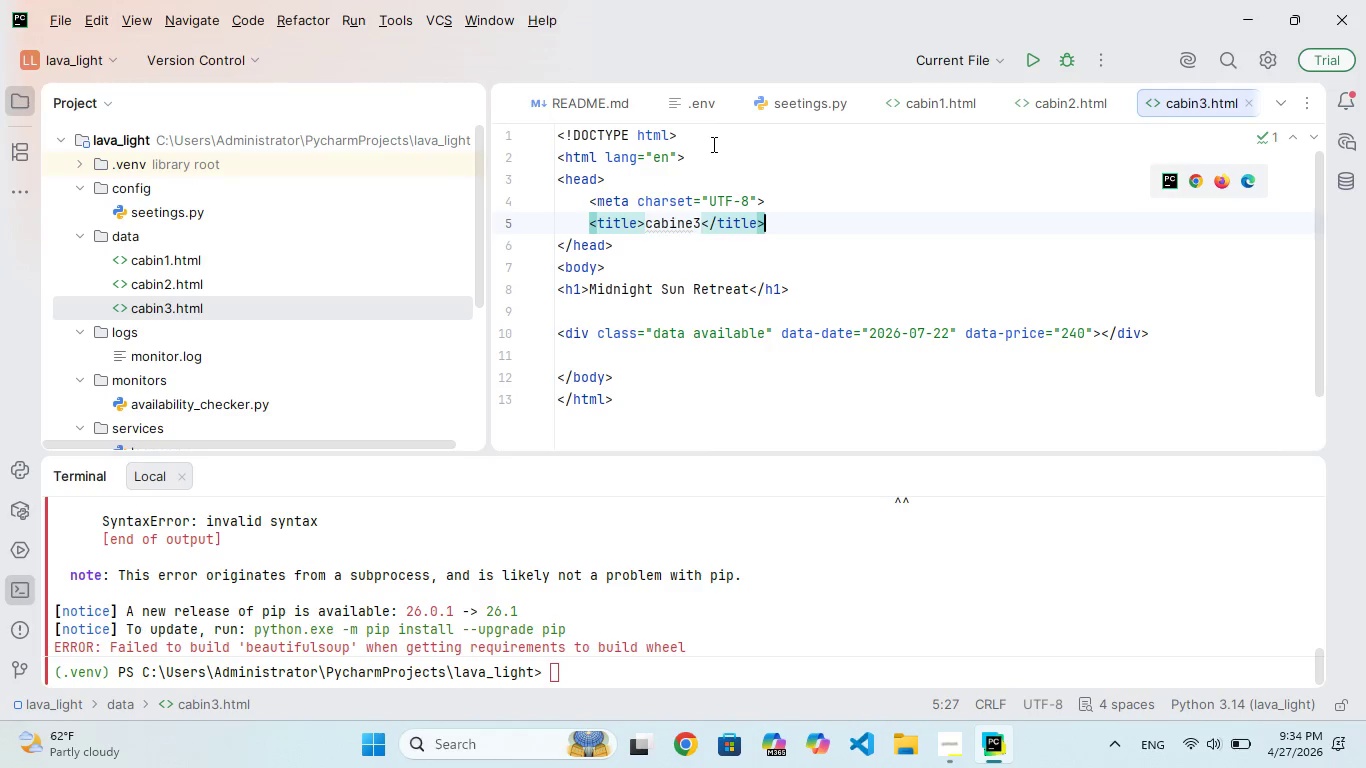 
left_click([712, 144])
 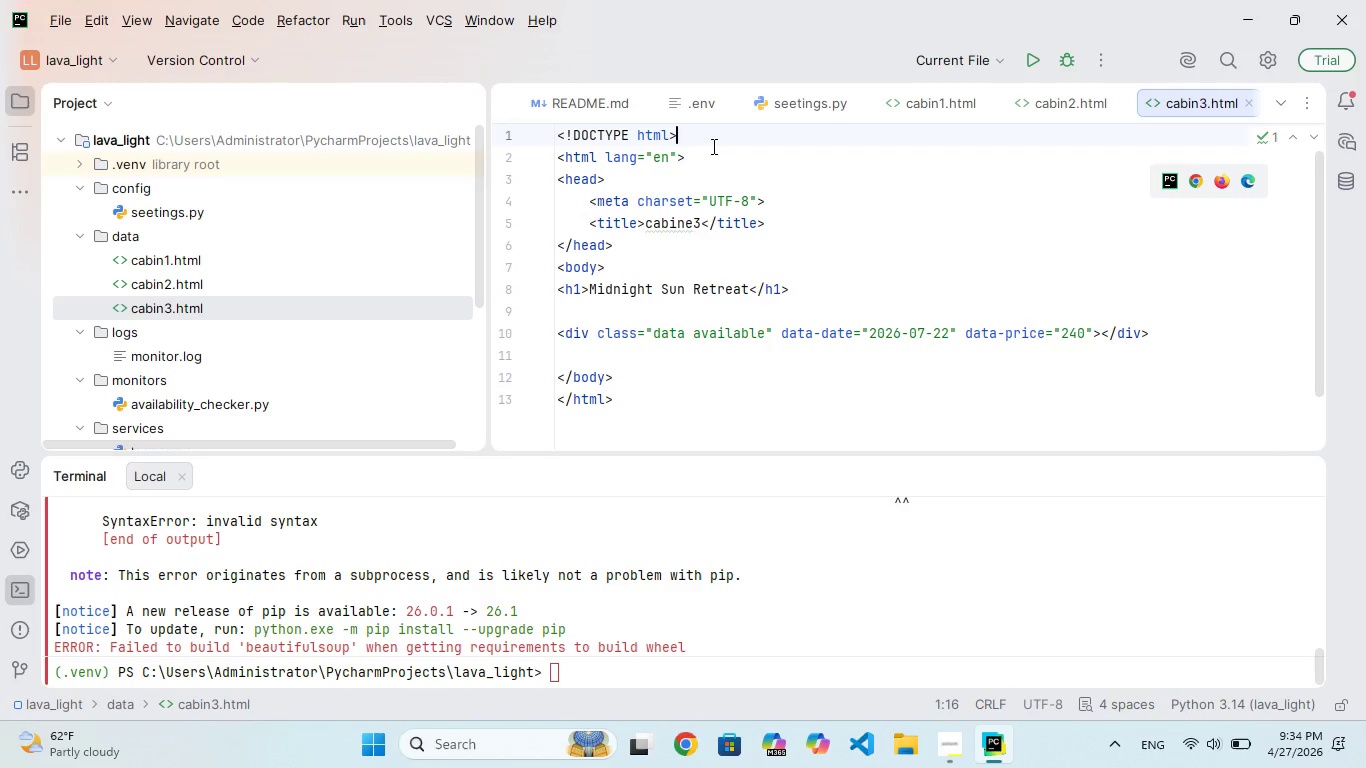 
left_click([712, 151])
 